 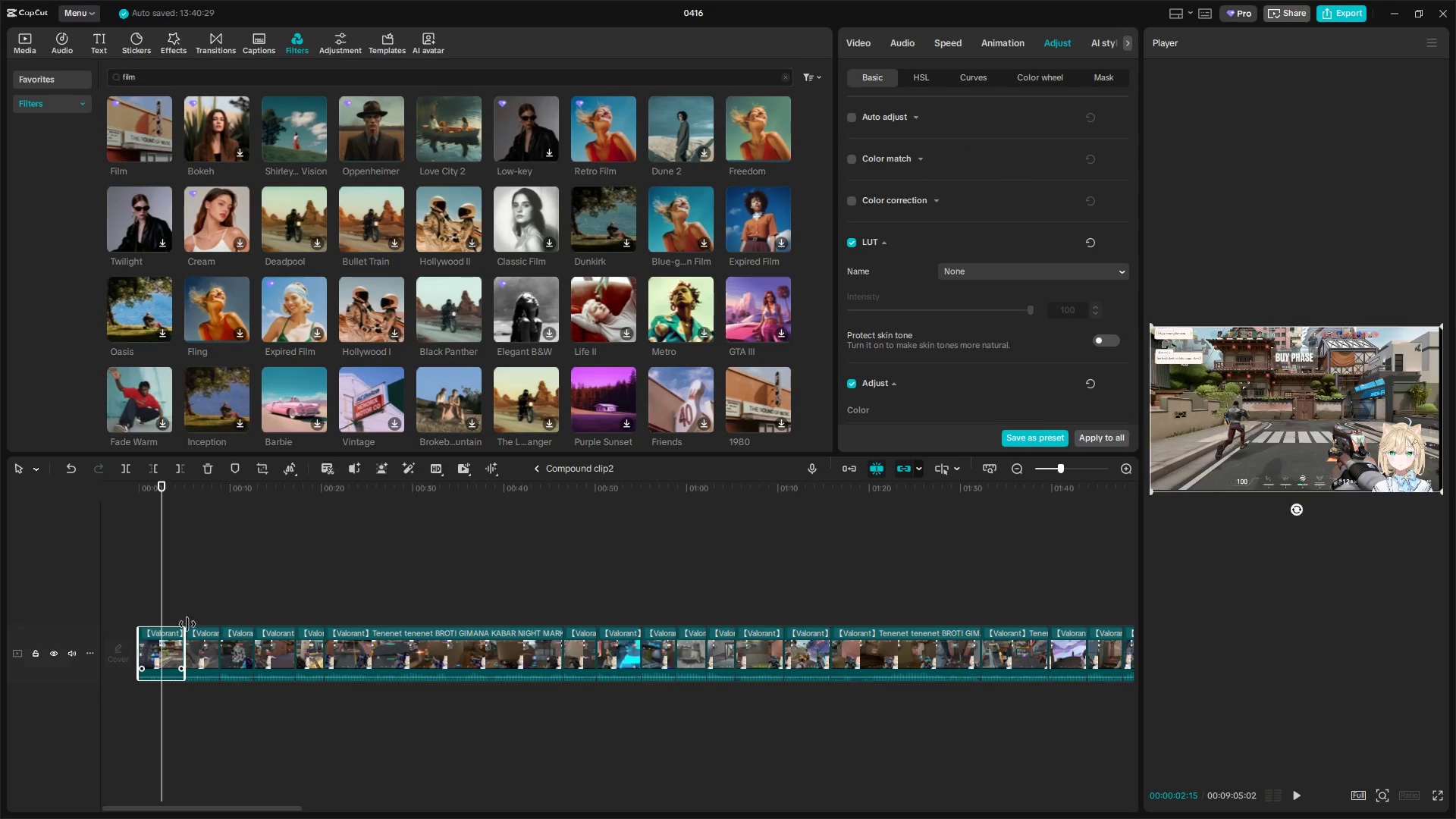 
scroll: coordinate [921, 362], scroll_direction: down, amount: 21.0
 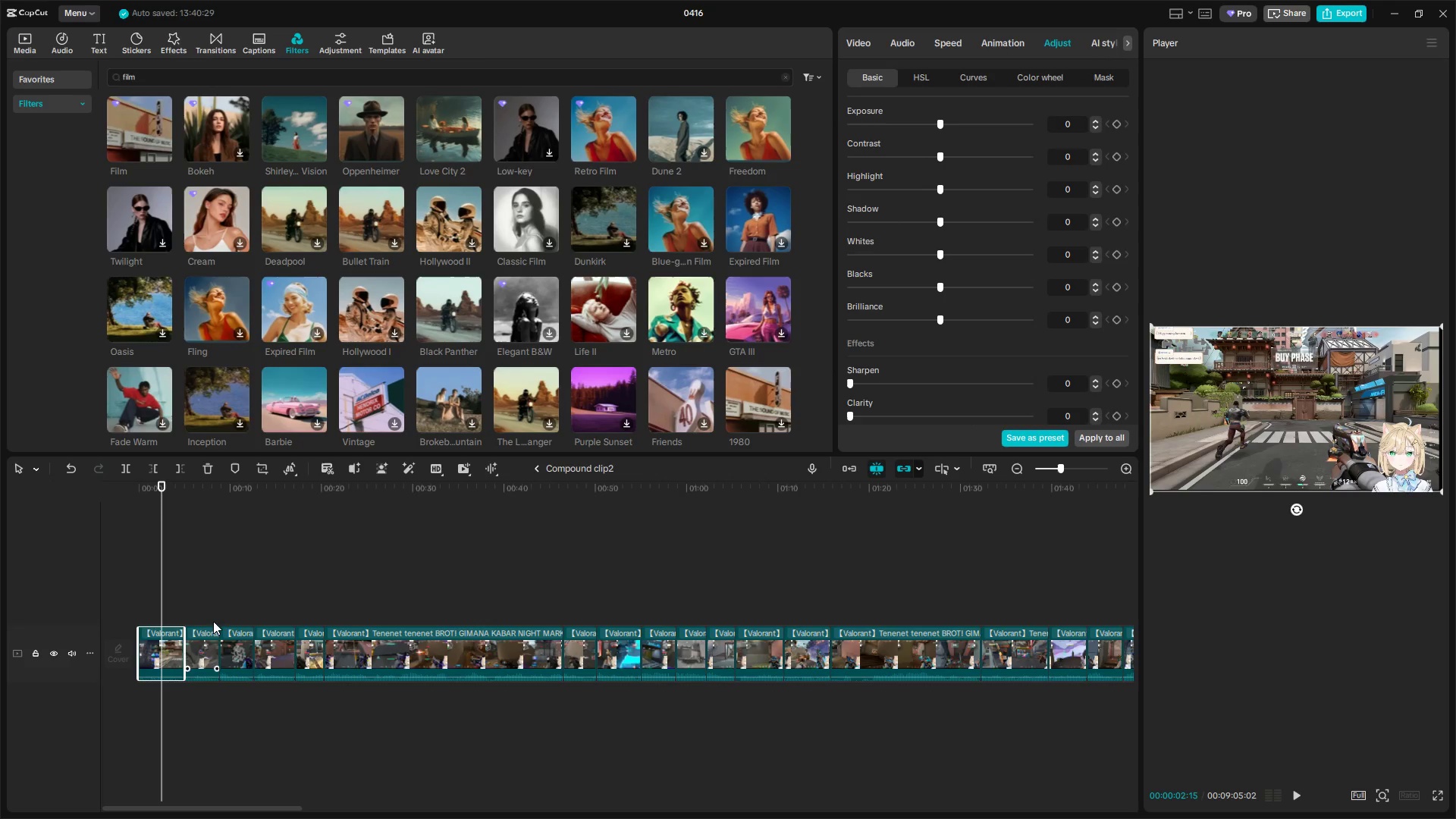 
double_click([209, 643])
 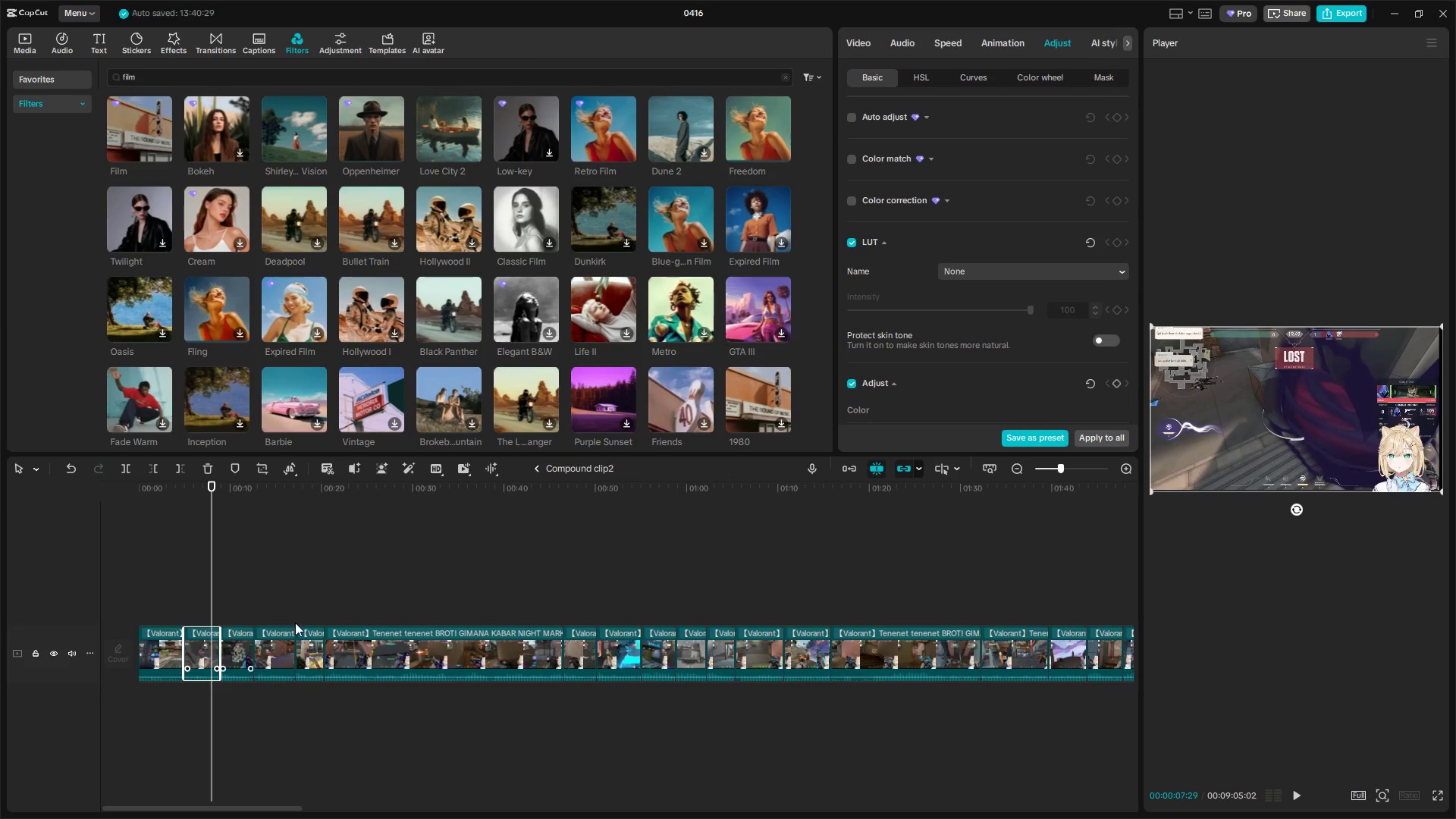 
scroll: coordinate [919, 359], scroll_direction: down, amount: 19.0
 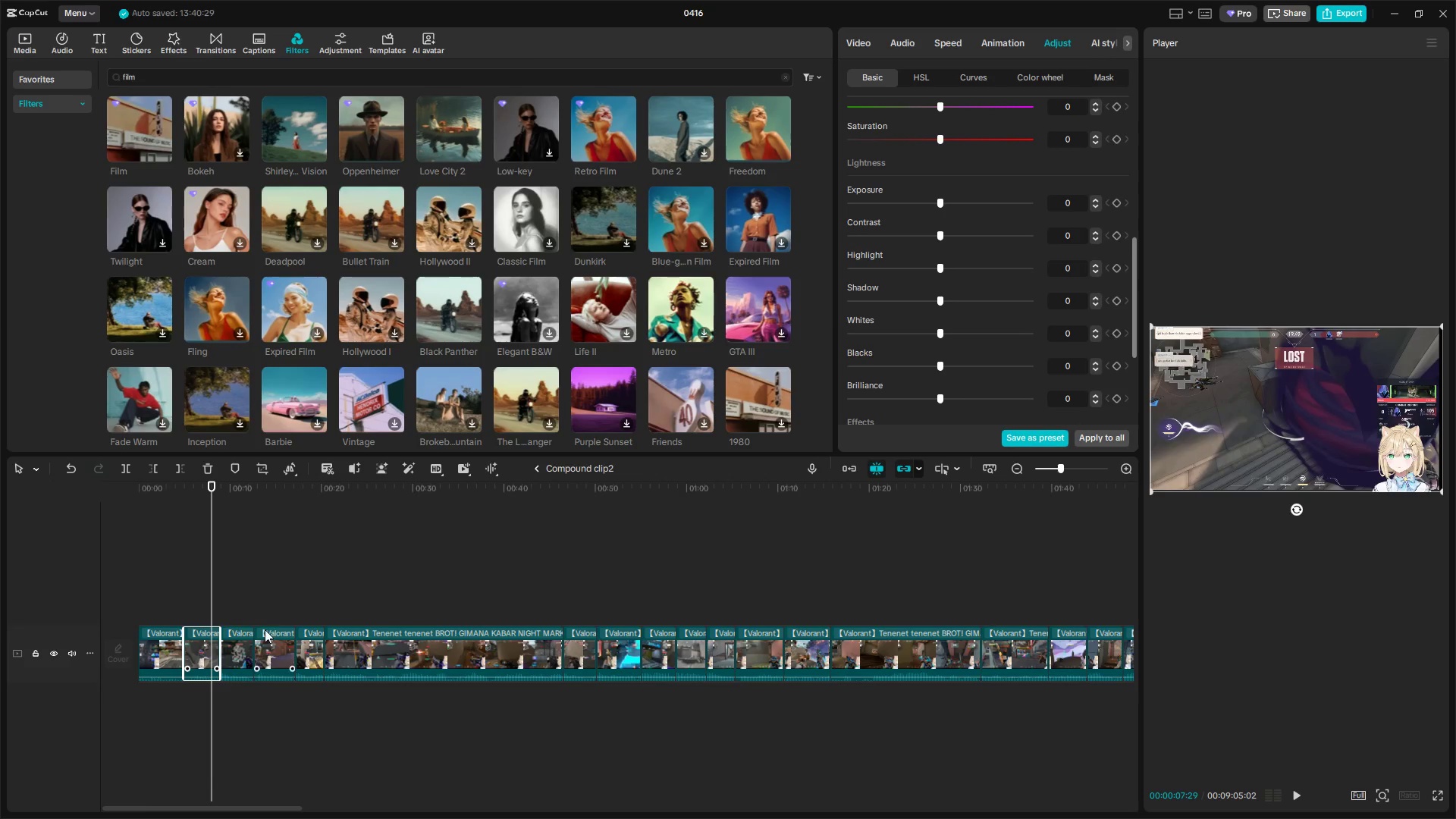 
left_click([239, 636])
 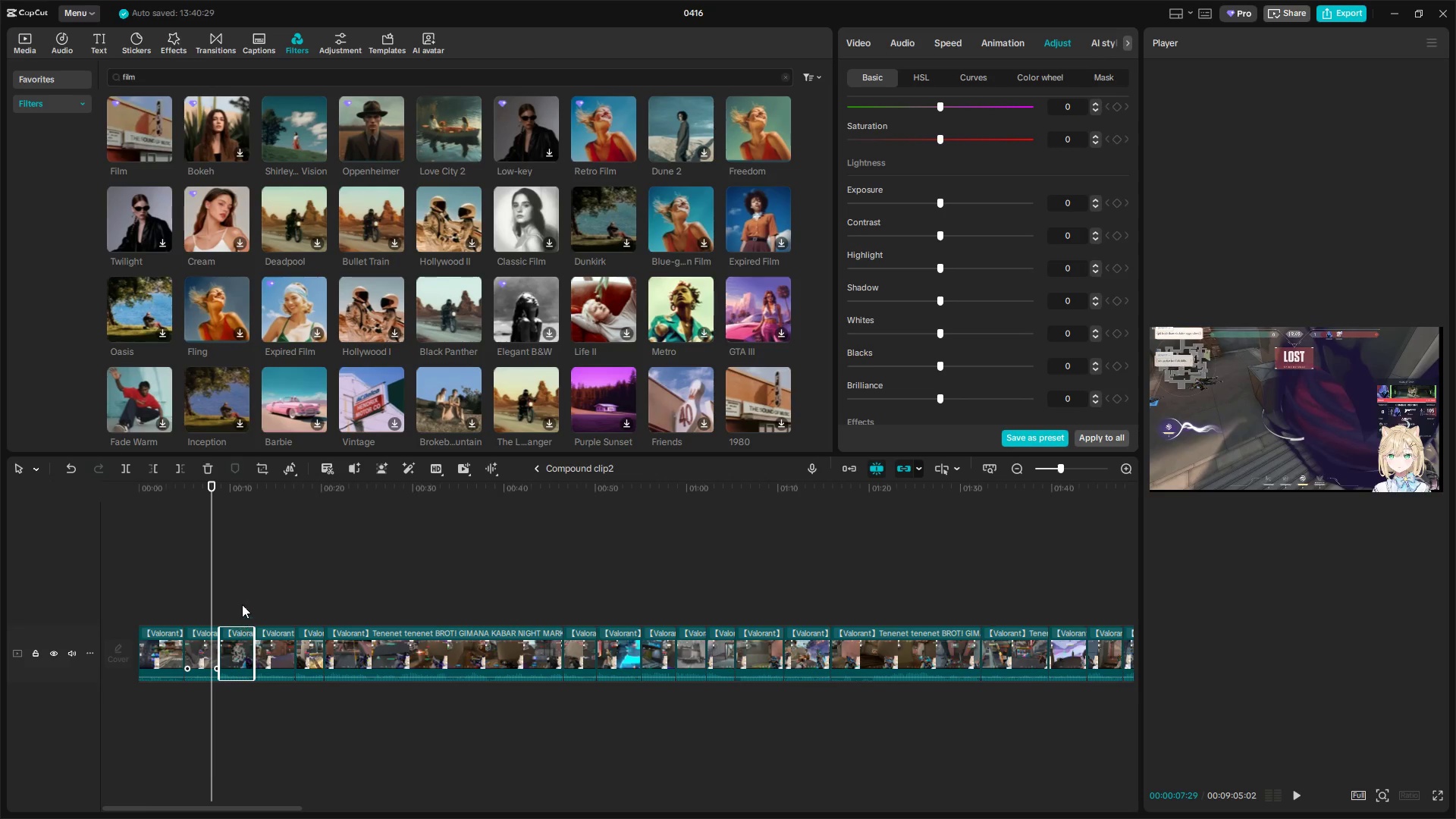 
left_click([239, 603])
 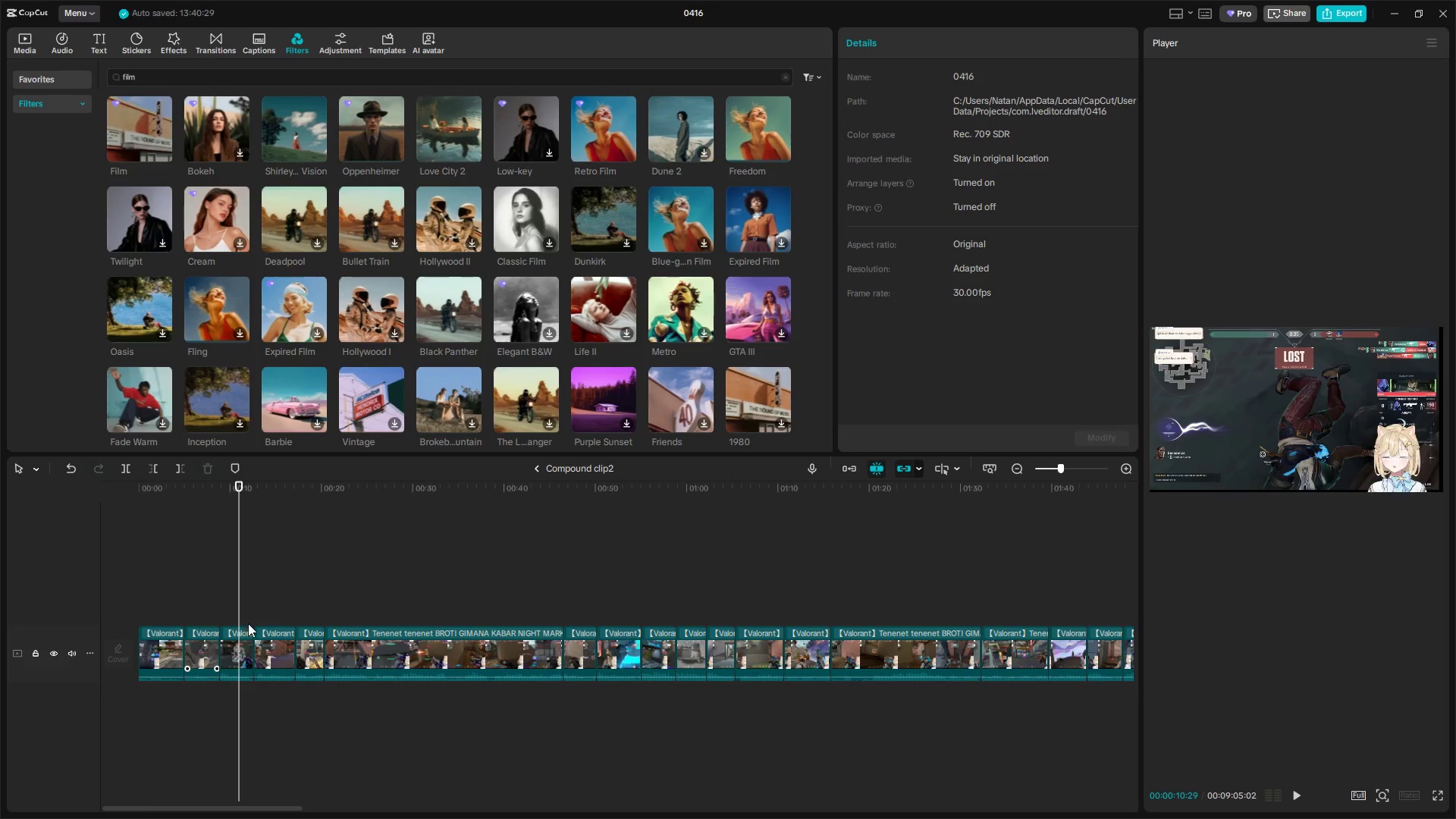 
left_click([237, 641])
 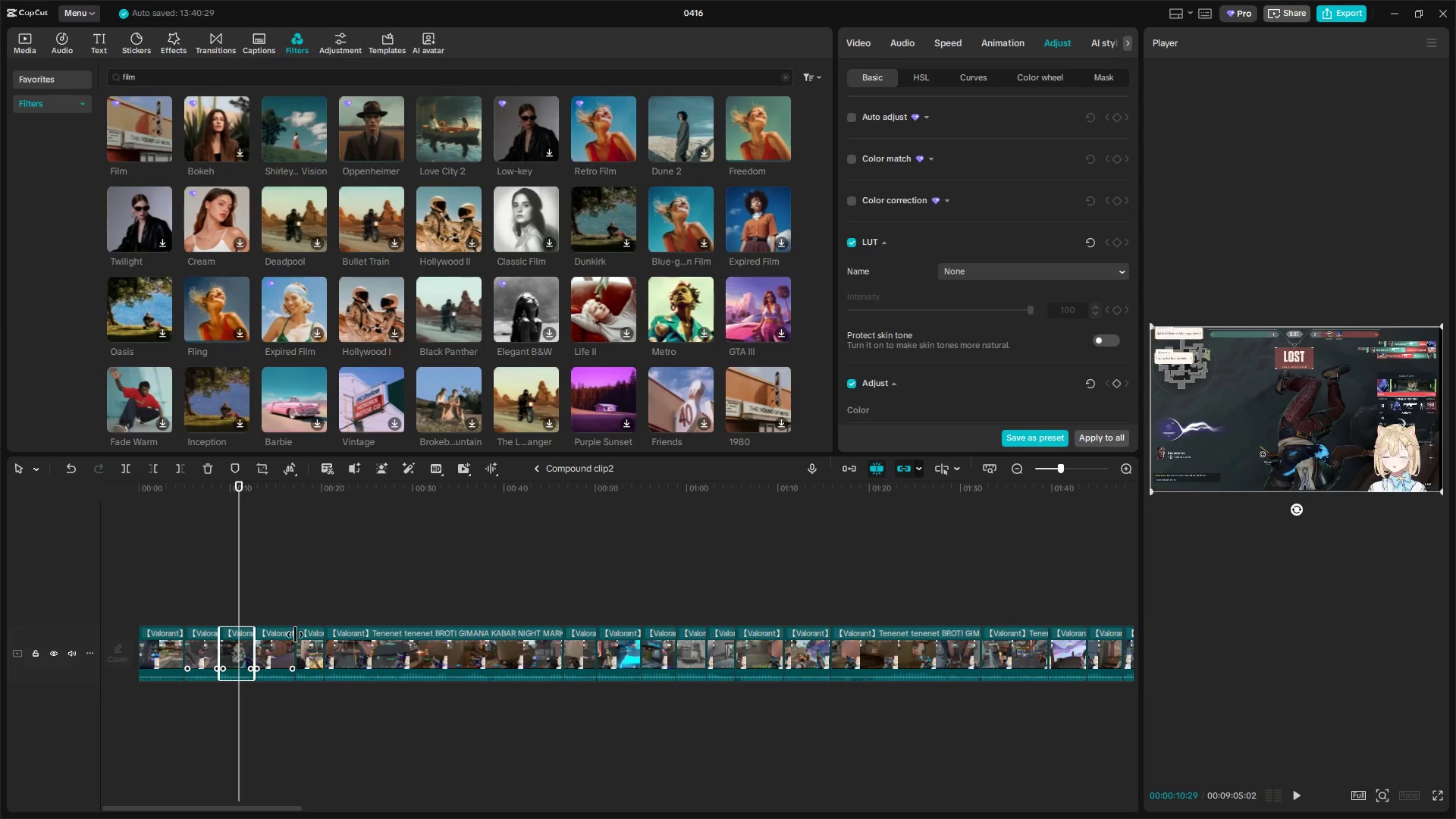 
key(Alt+AltLeft)
 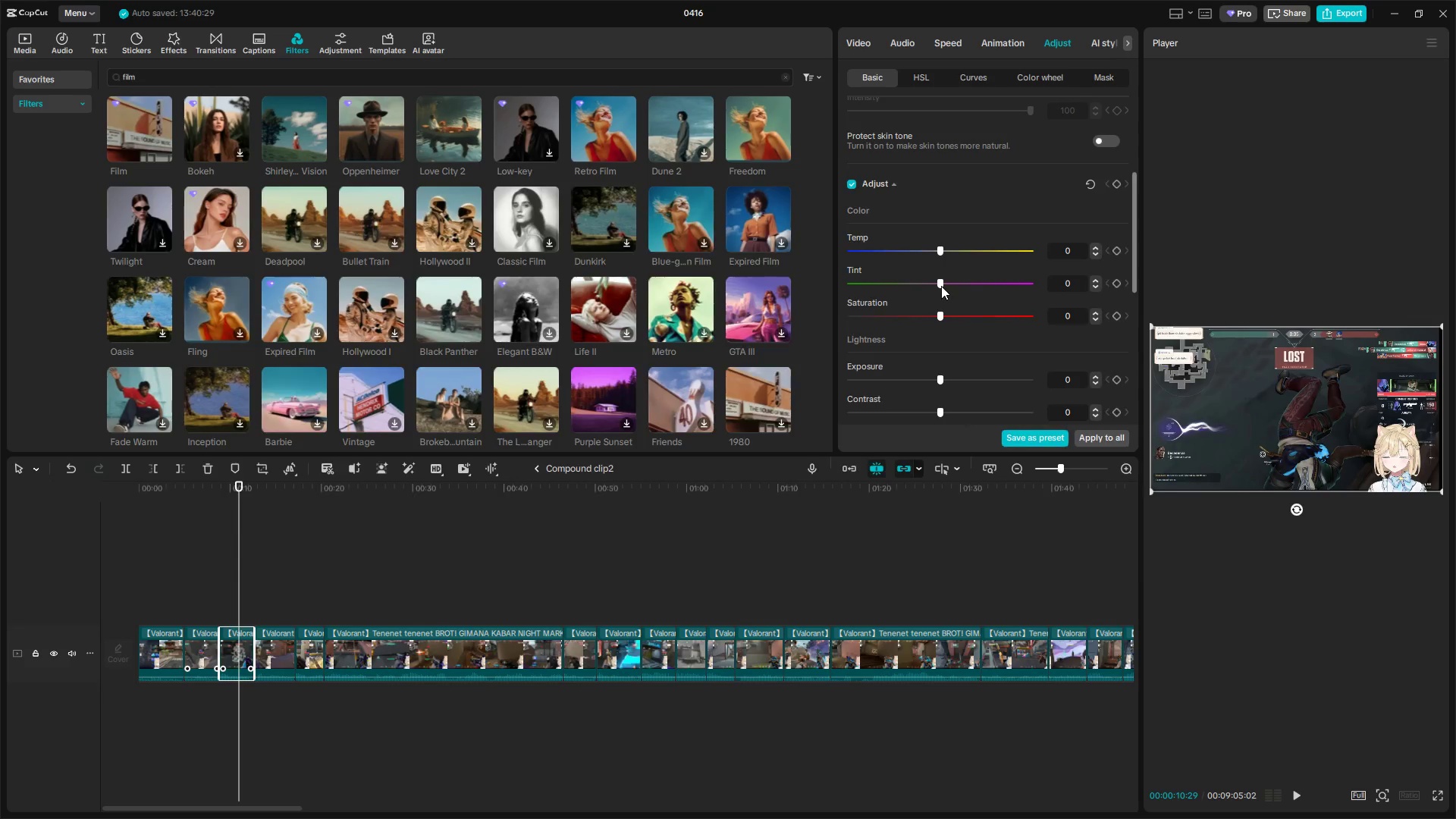 
key(Alt+Tab)
 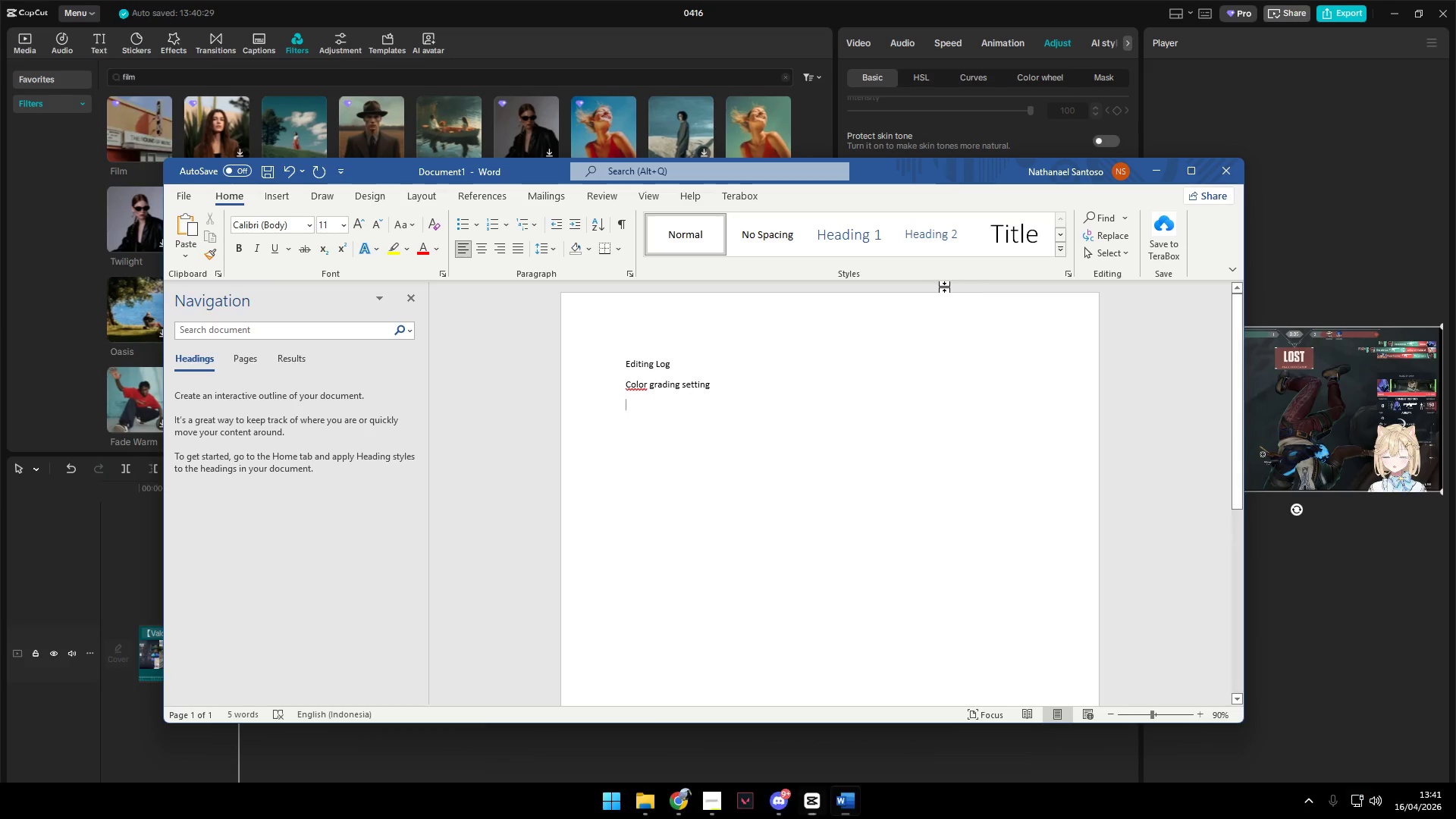 
scroll: coordinate [1007, 265], scroll_direction: down, amount: 10.0
 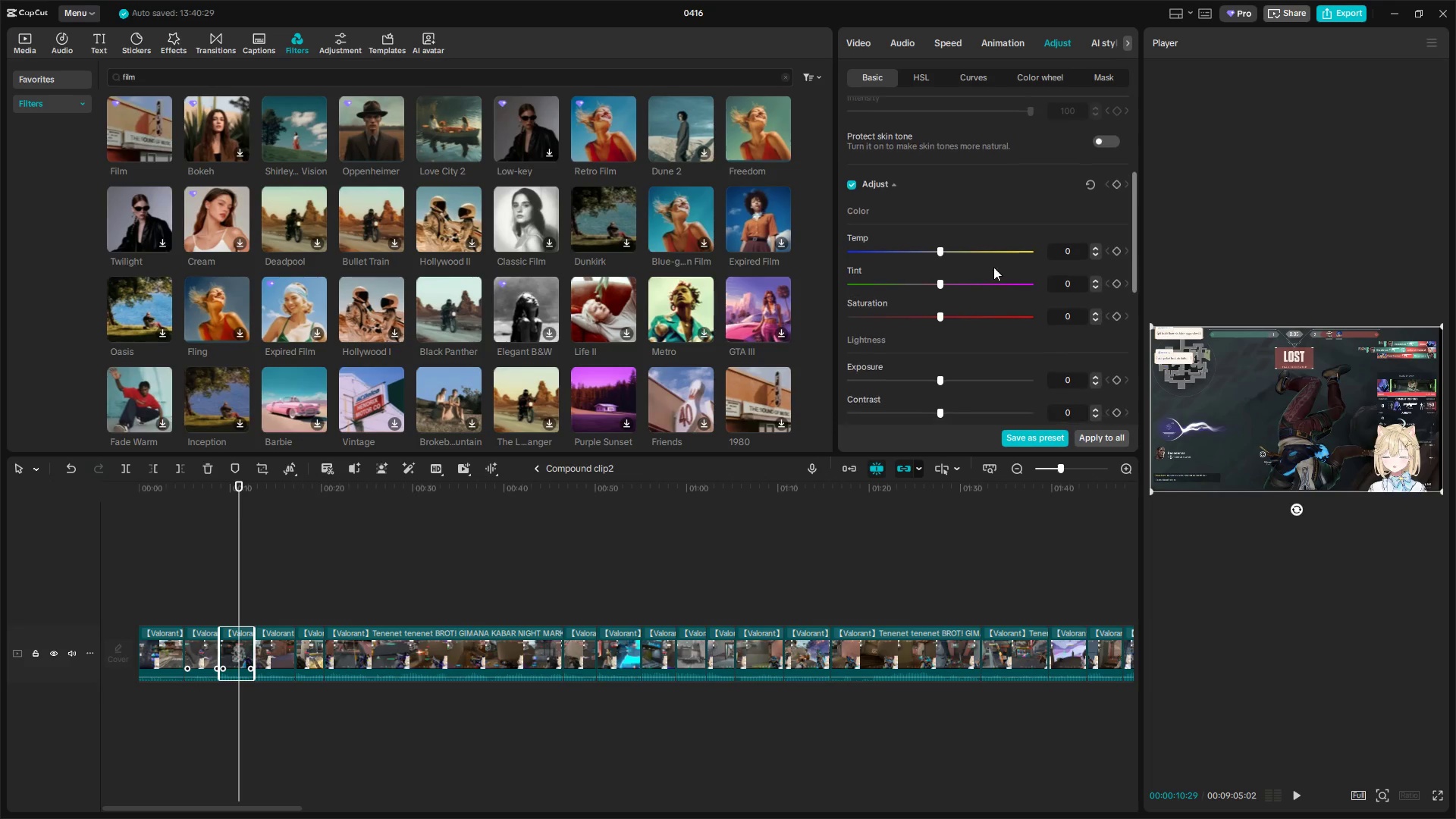 
key(Alt+AltLeft)
 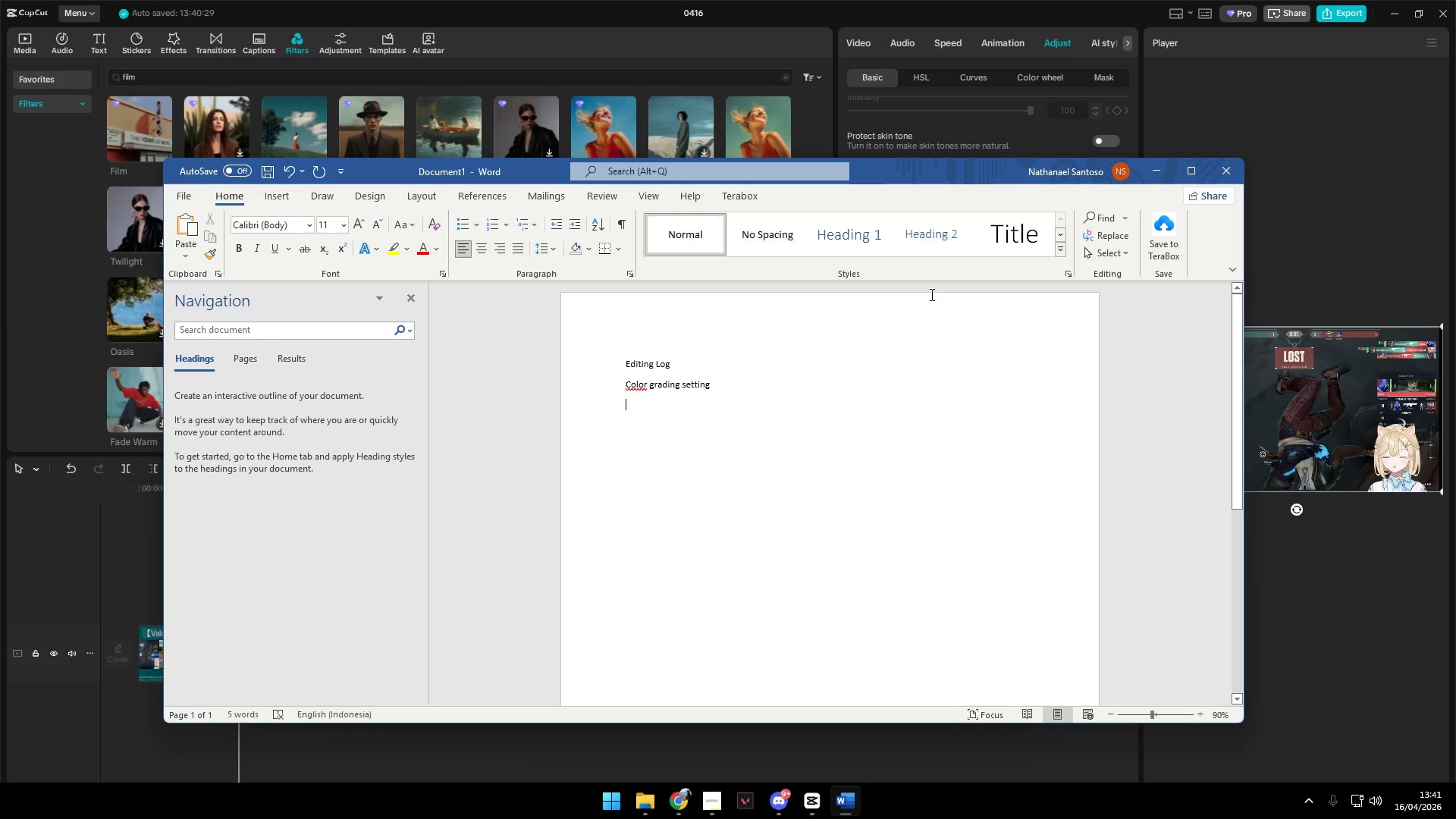 
key(Alt+Tab)
 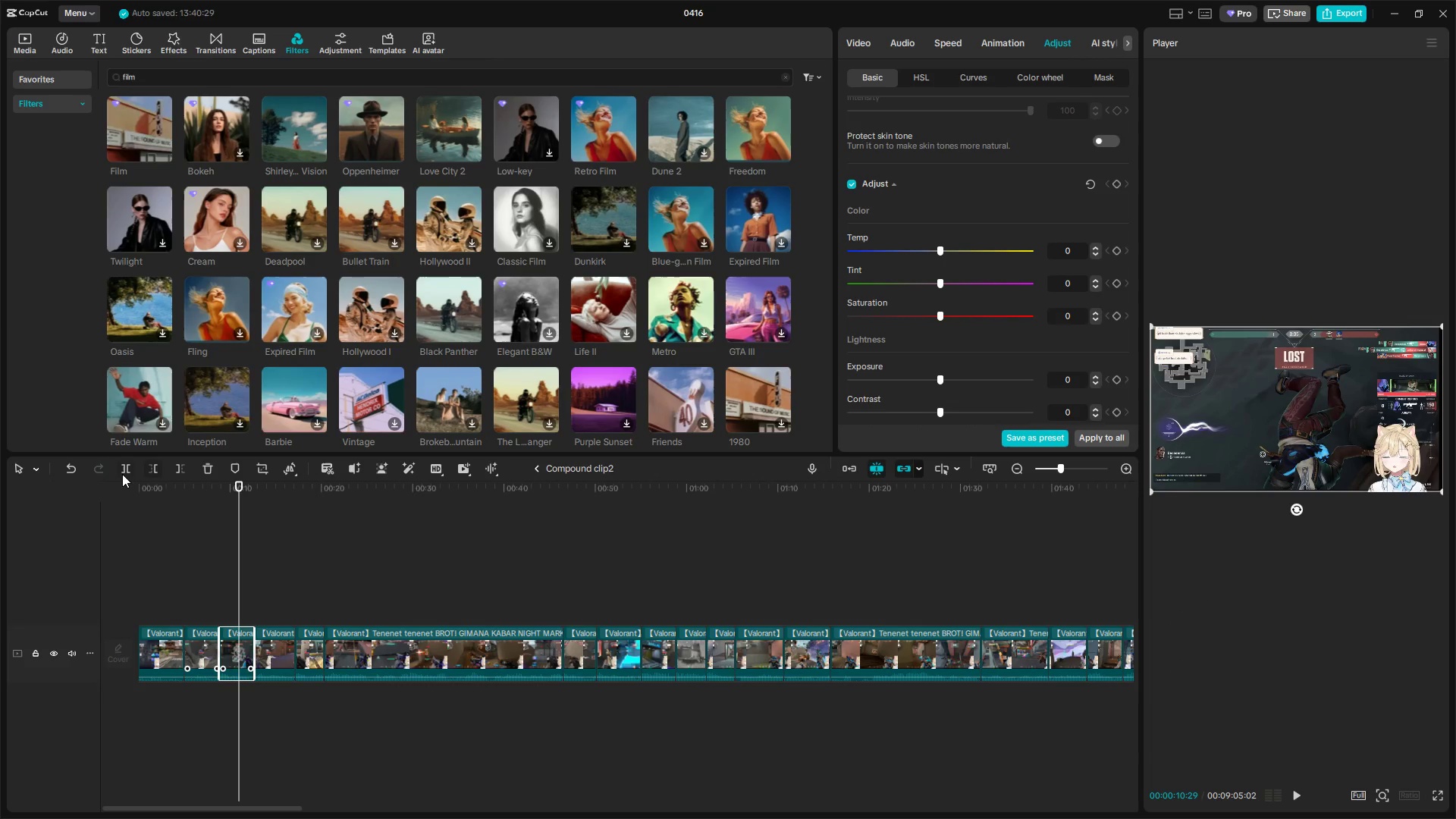 
left_click([69, 465])
 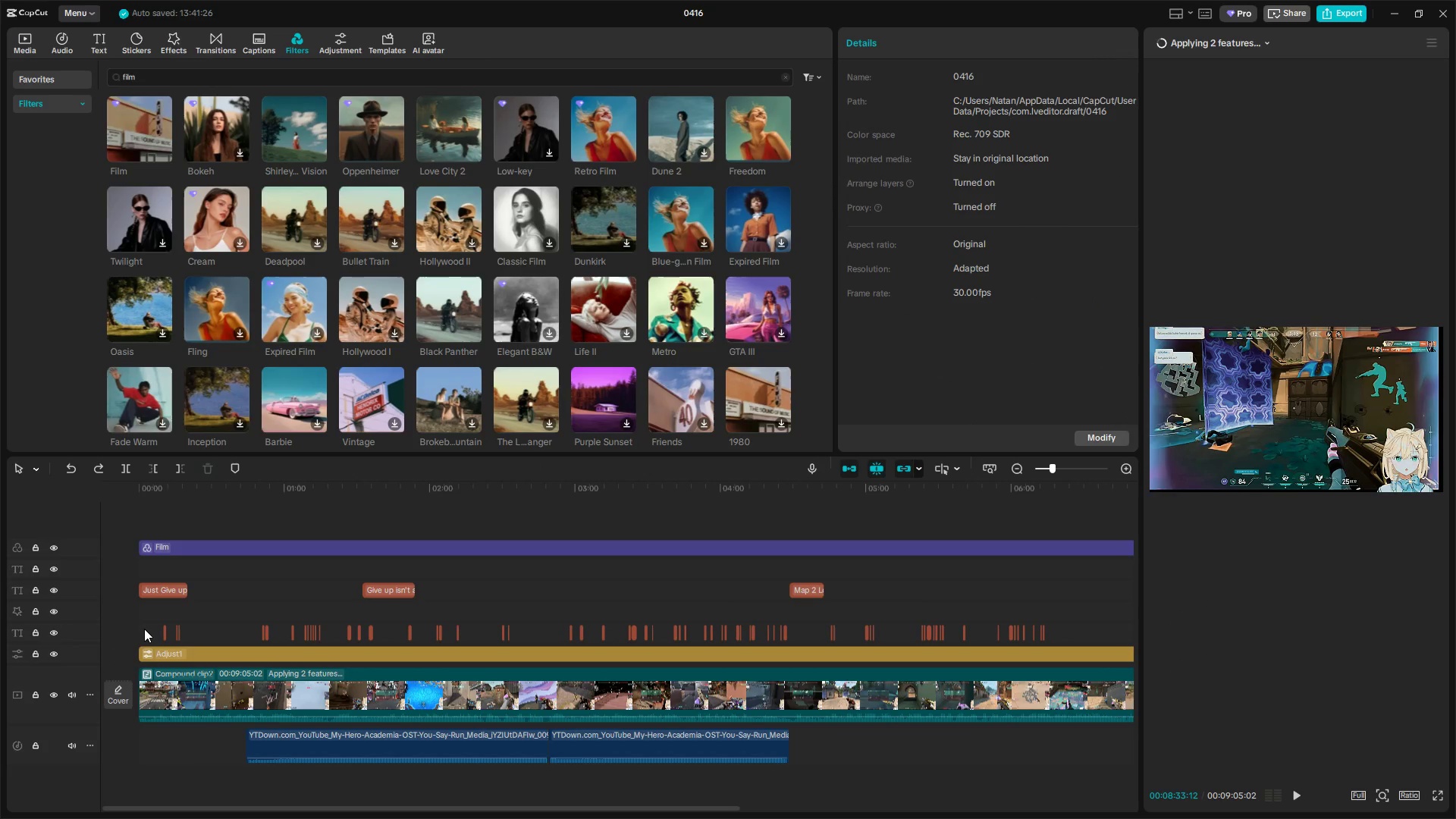 
double_click([156, 651])
 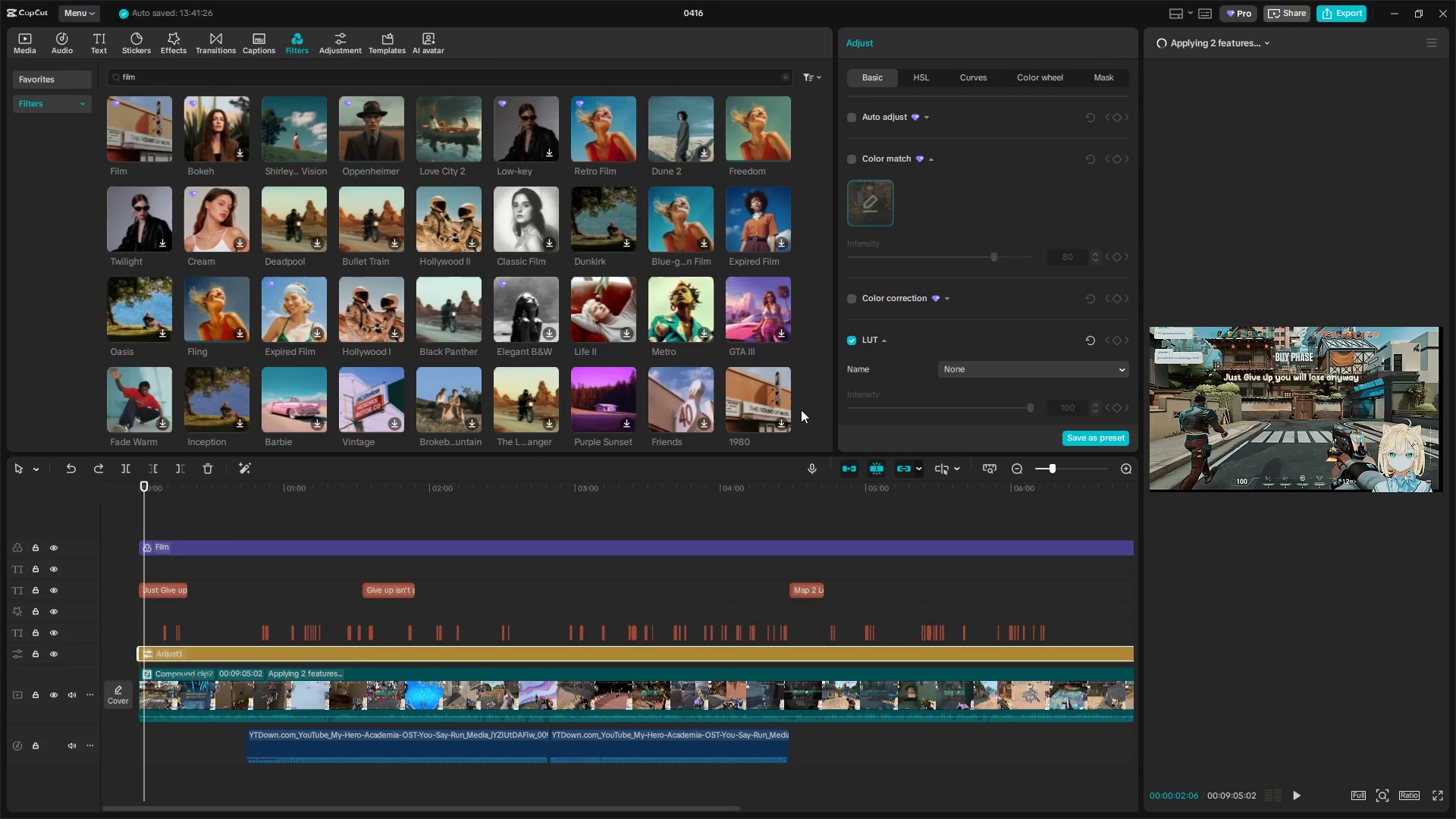 
scroll: coordinate [905, 384], scroll_direction: down, amount: 20.0
 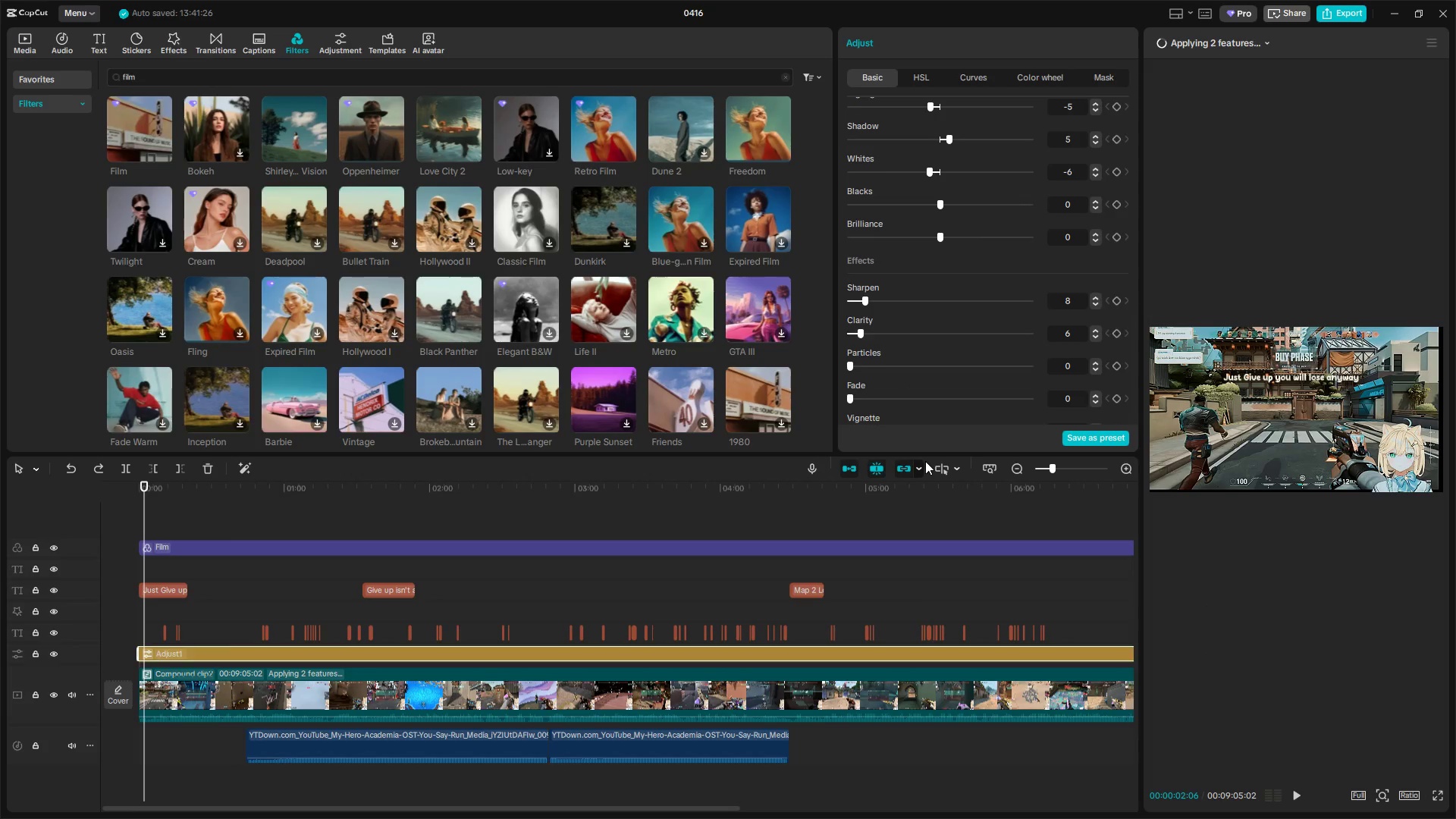 
left_click_drag(start_coordinate=[927, 453], to_coordinate=[915, 813])
 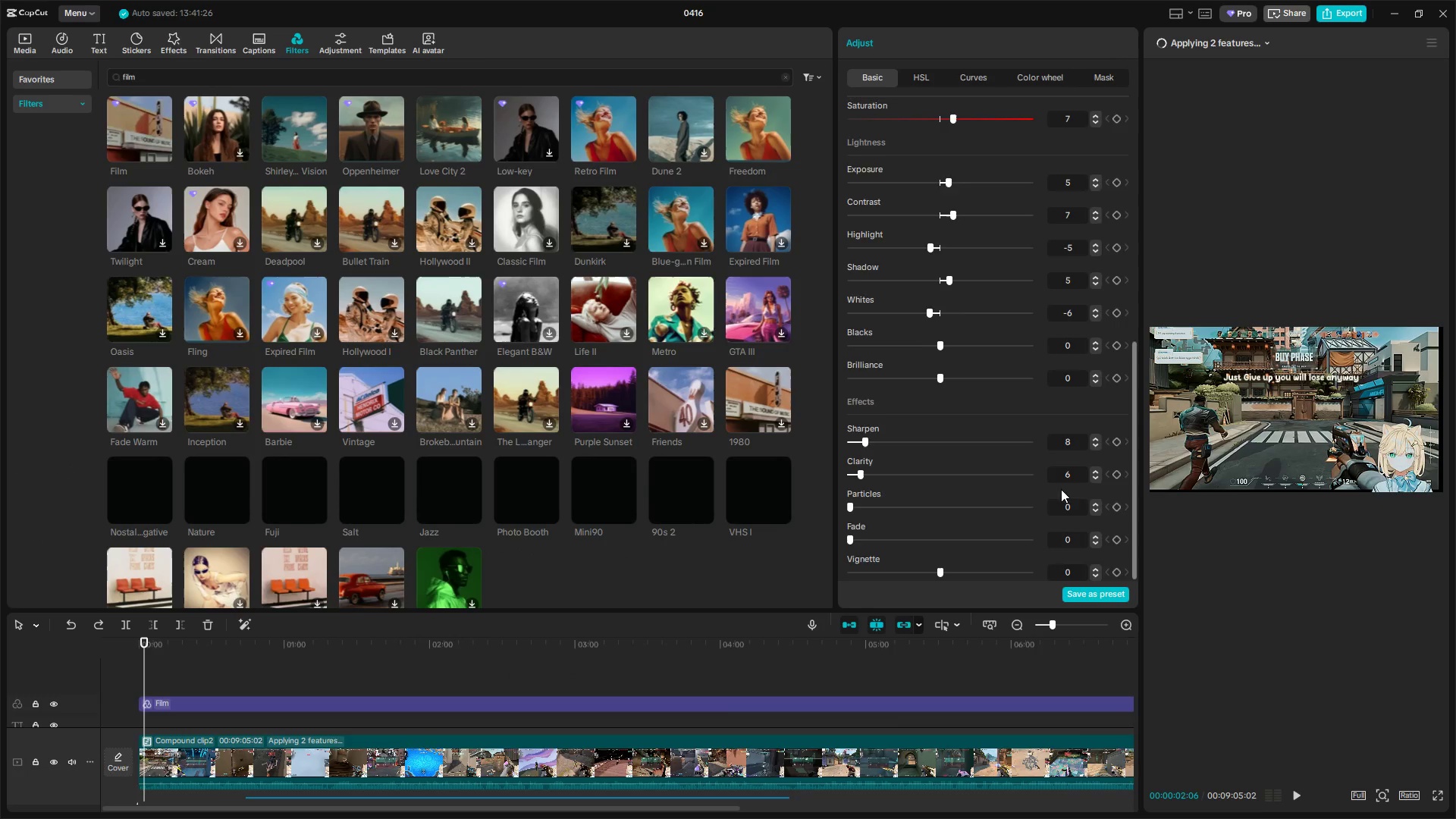 
scroll: coordinate [1046, 432], scroll_direction: up, amount: 5.0
 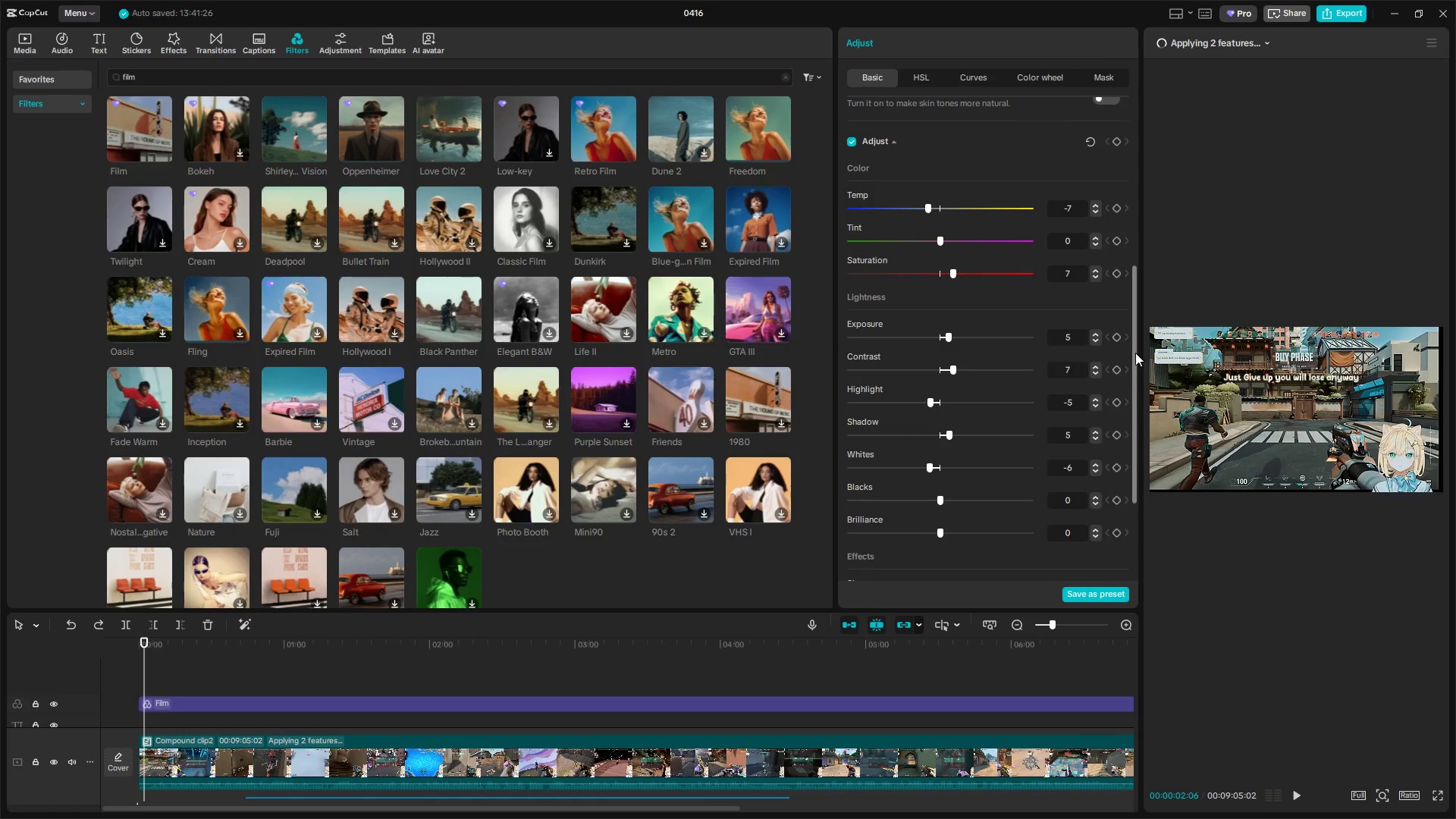 
left_click_drag(start_coordinate=[1134, 352], to_coordinate=[1136, 382])
 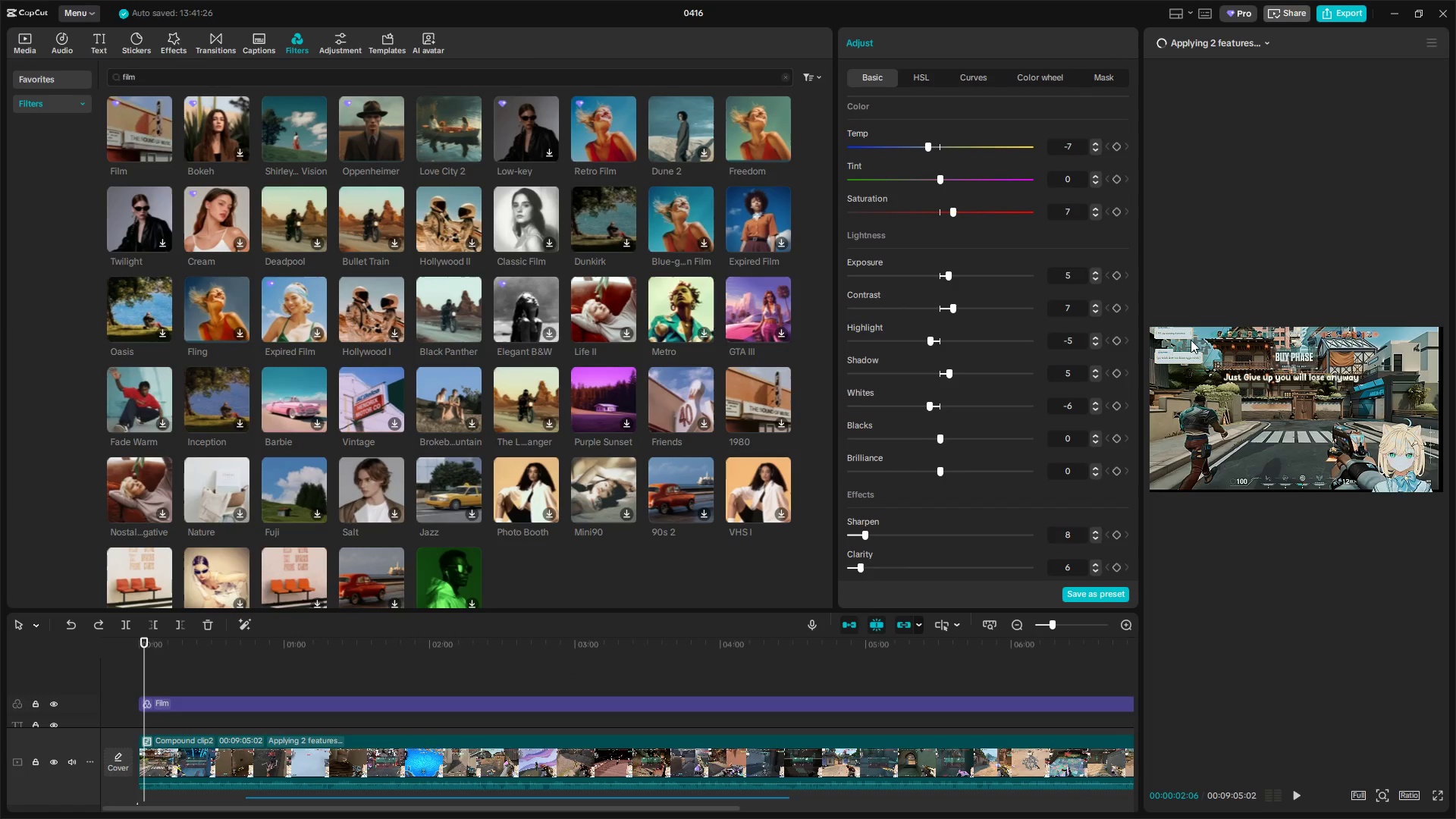 
key(Meta+Shift+ShiftLeft)
 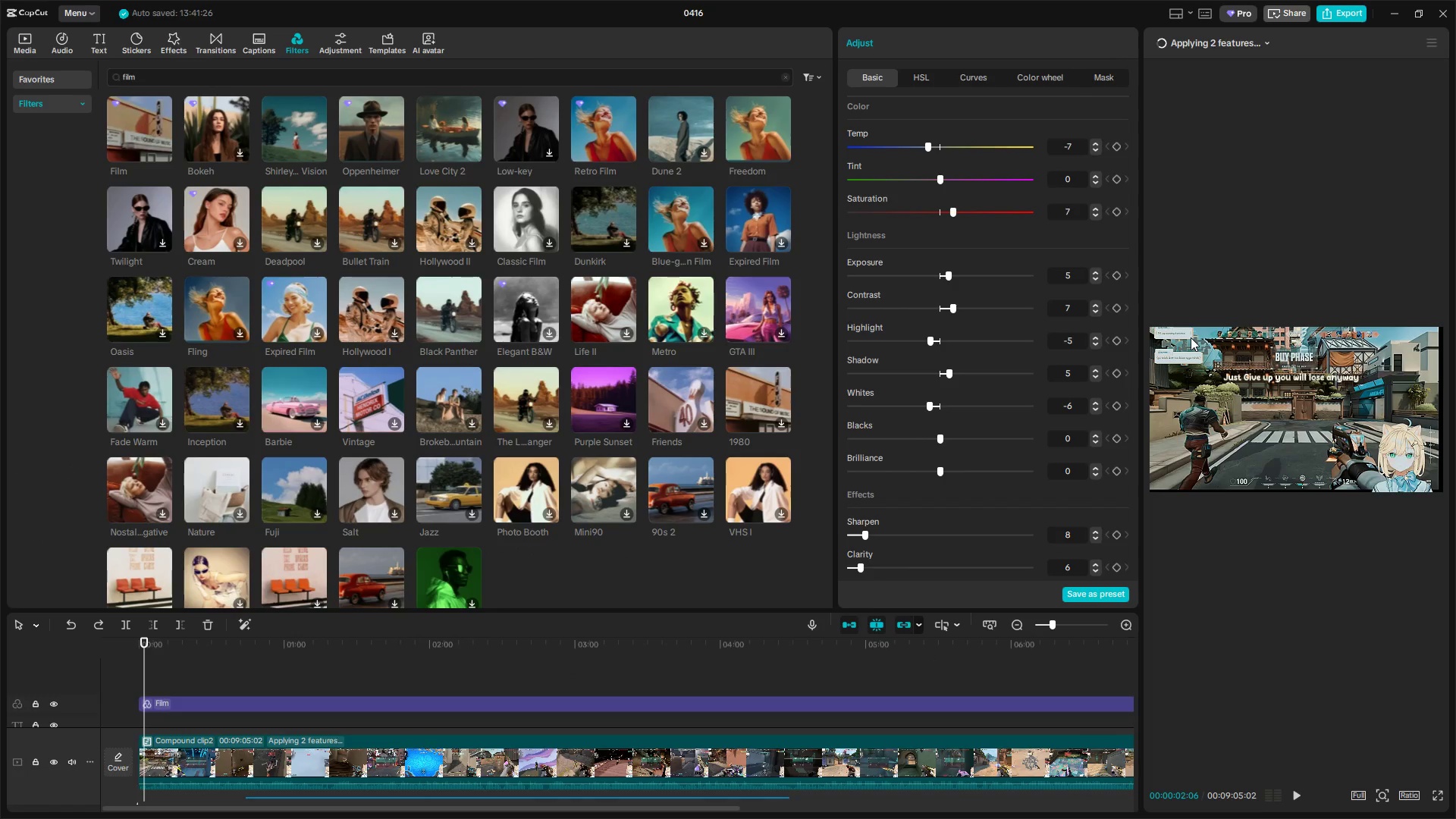 
key(Meta+Shift+S)
 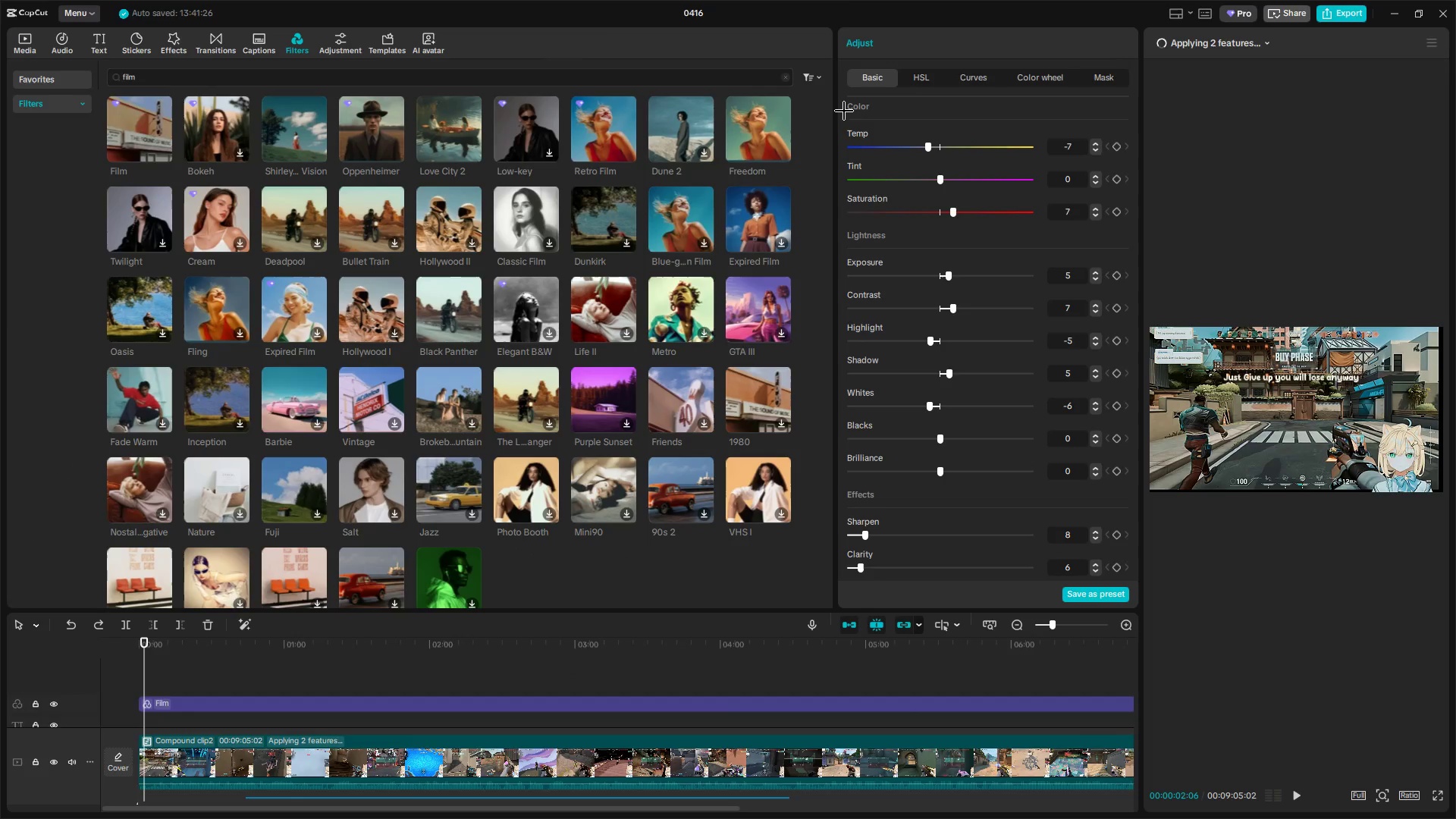 
left_click_drag(start_coordinate=[845, 99], to_coordinate=[1133, 582])
 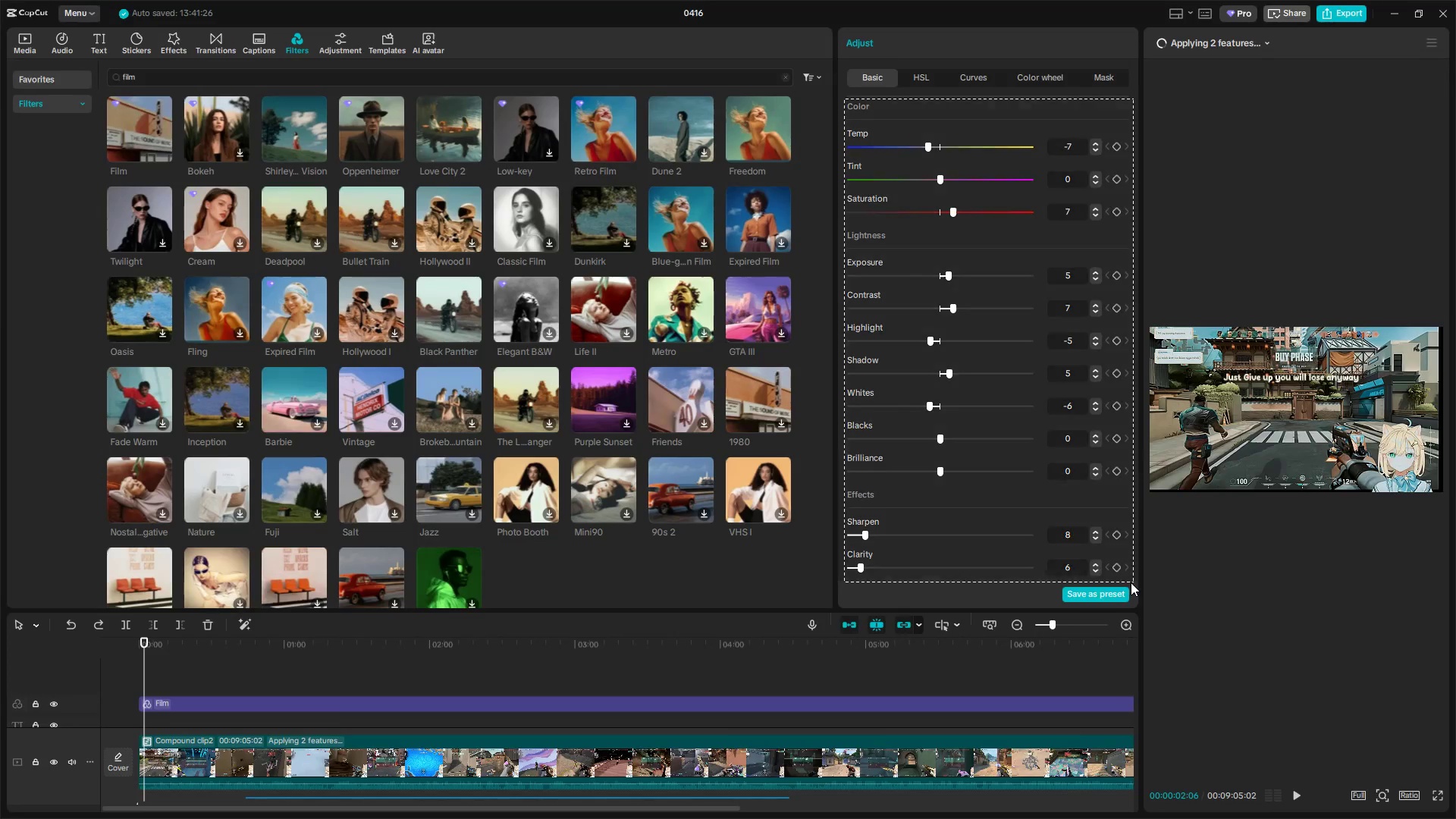 
key(Alt+AltLeft)
 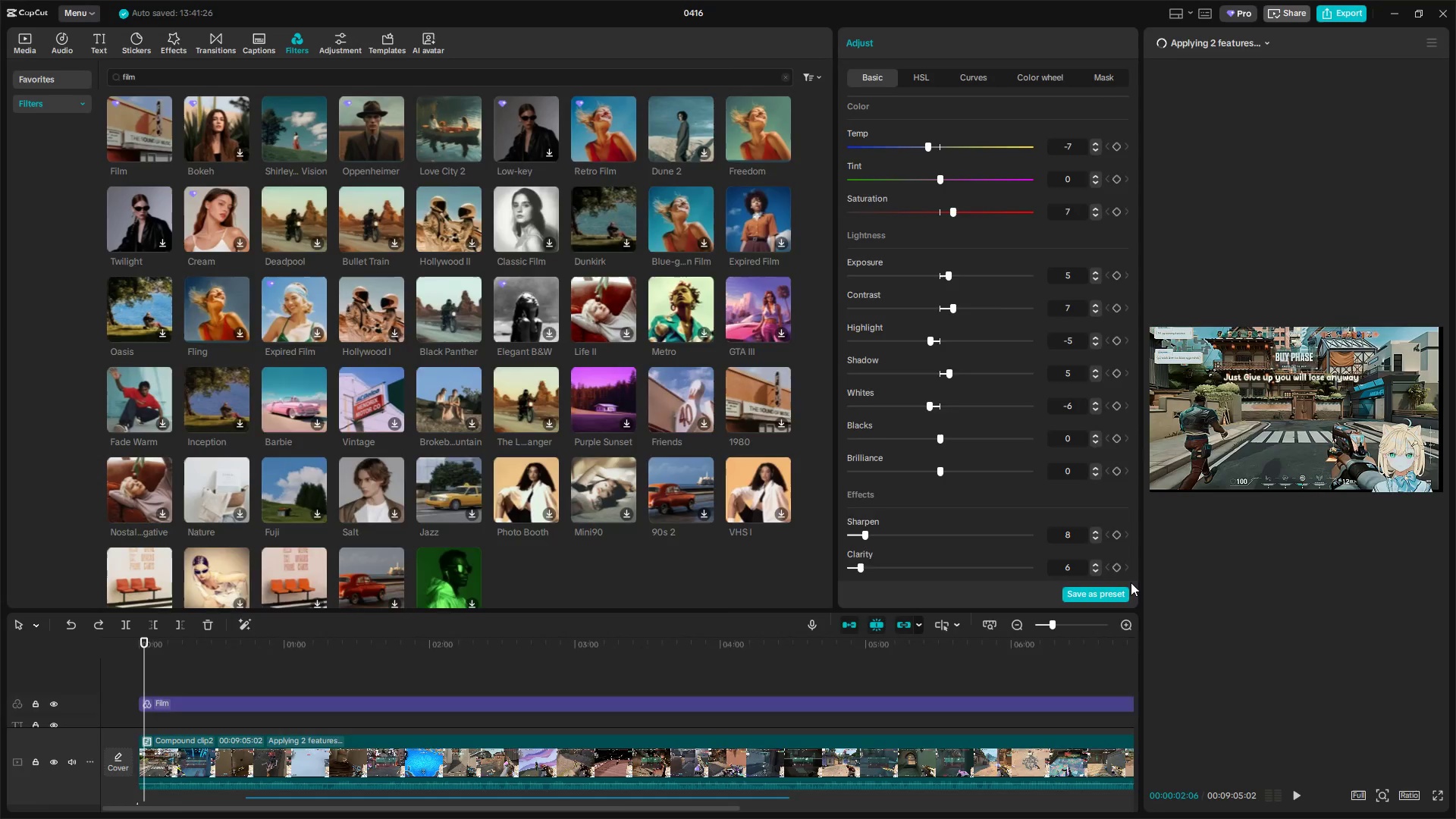 
key(Alt+Tab)
 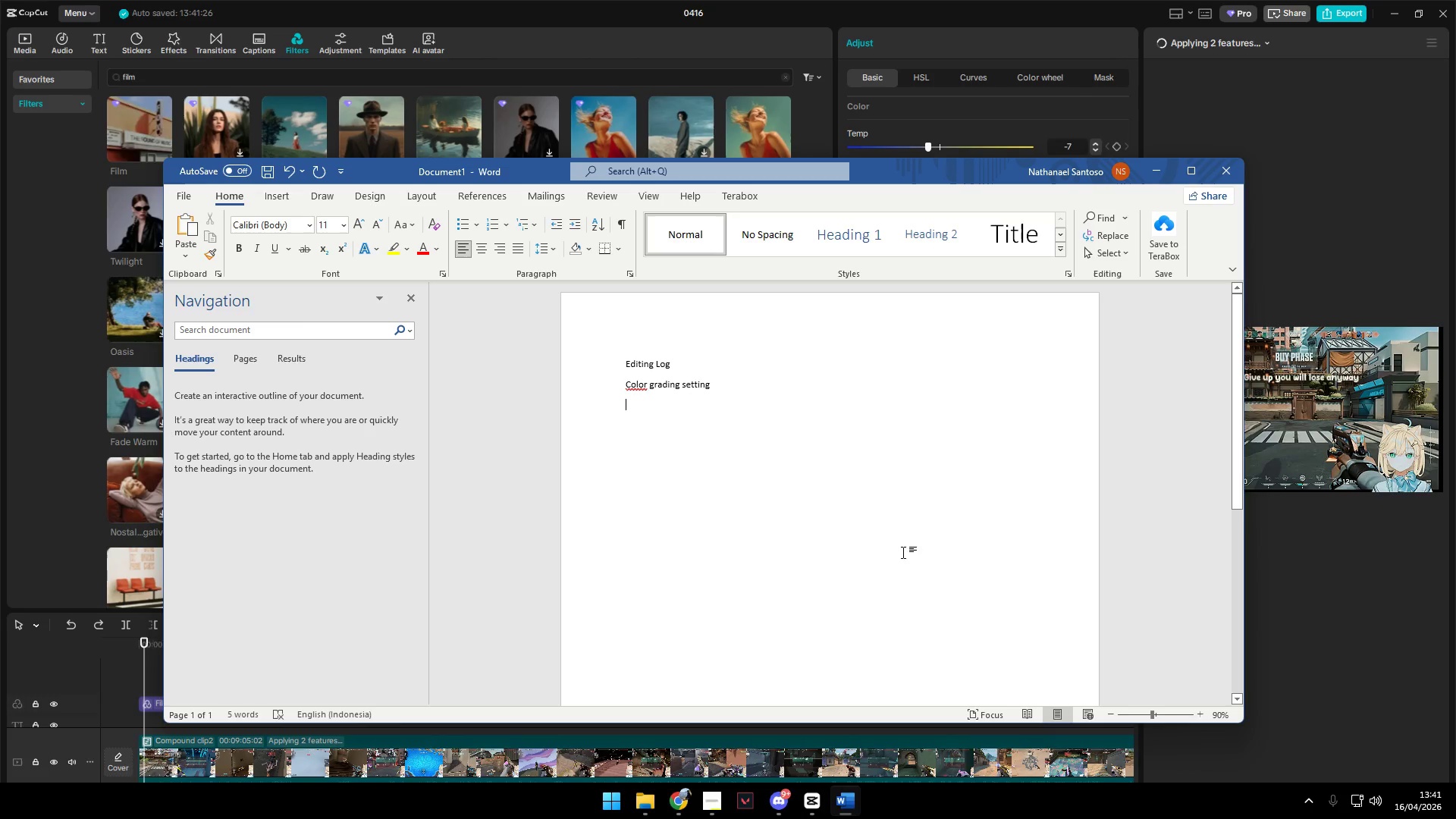 
key(Control+V)
 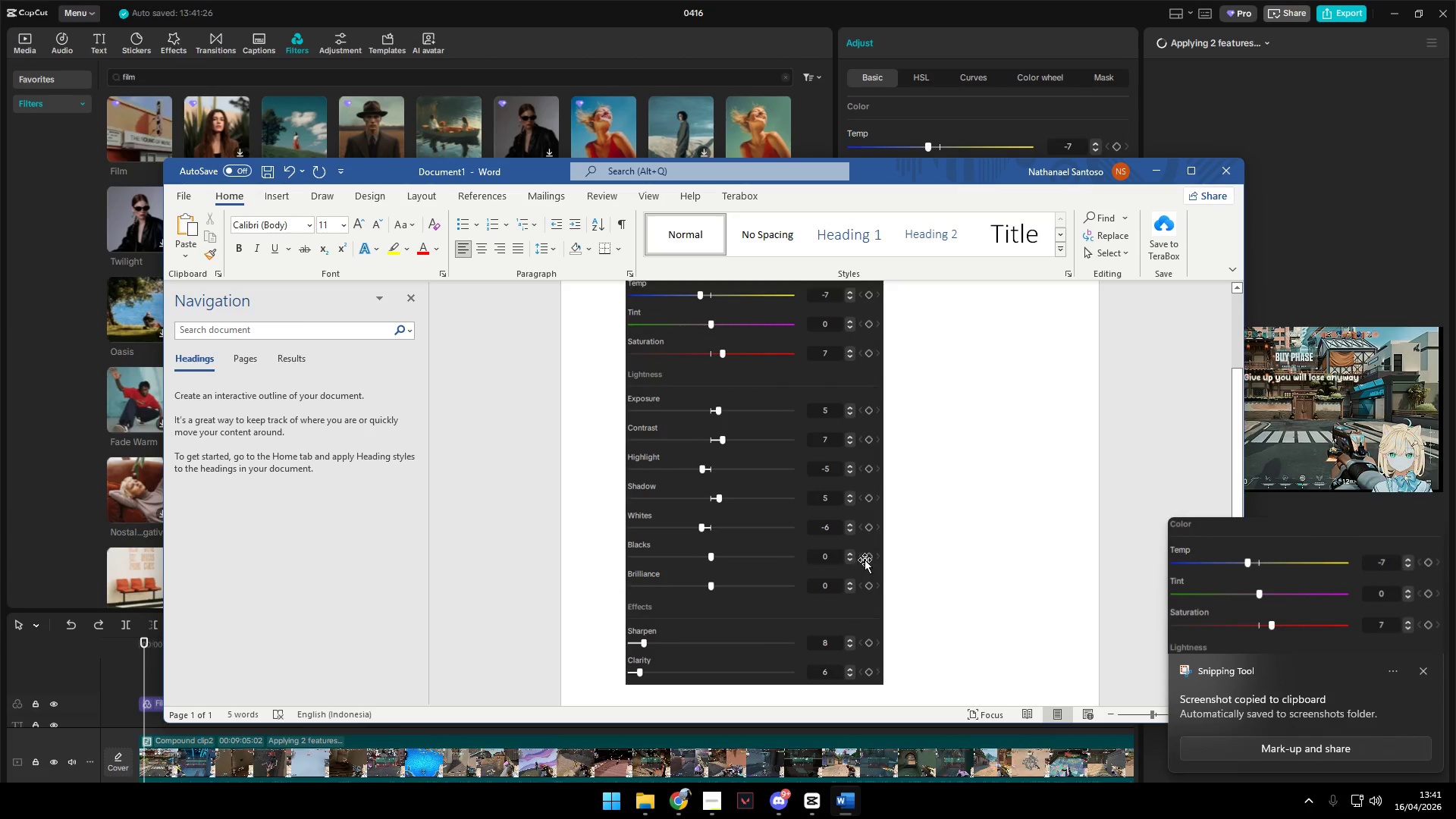 
key(Alt+AltLeft)
 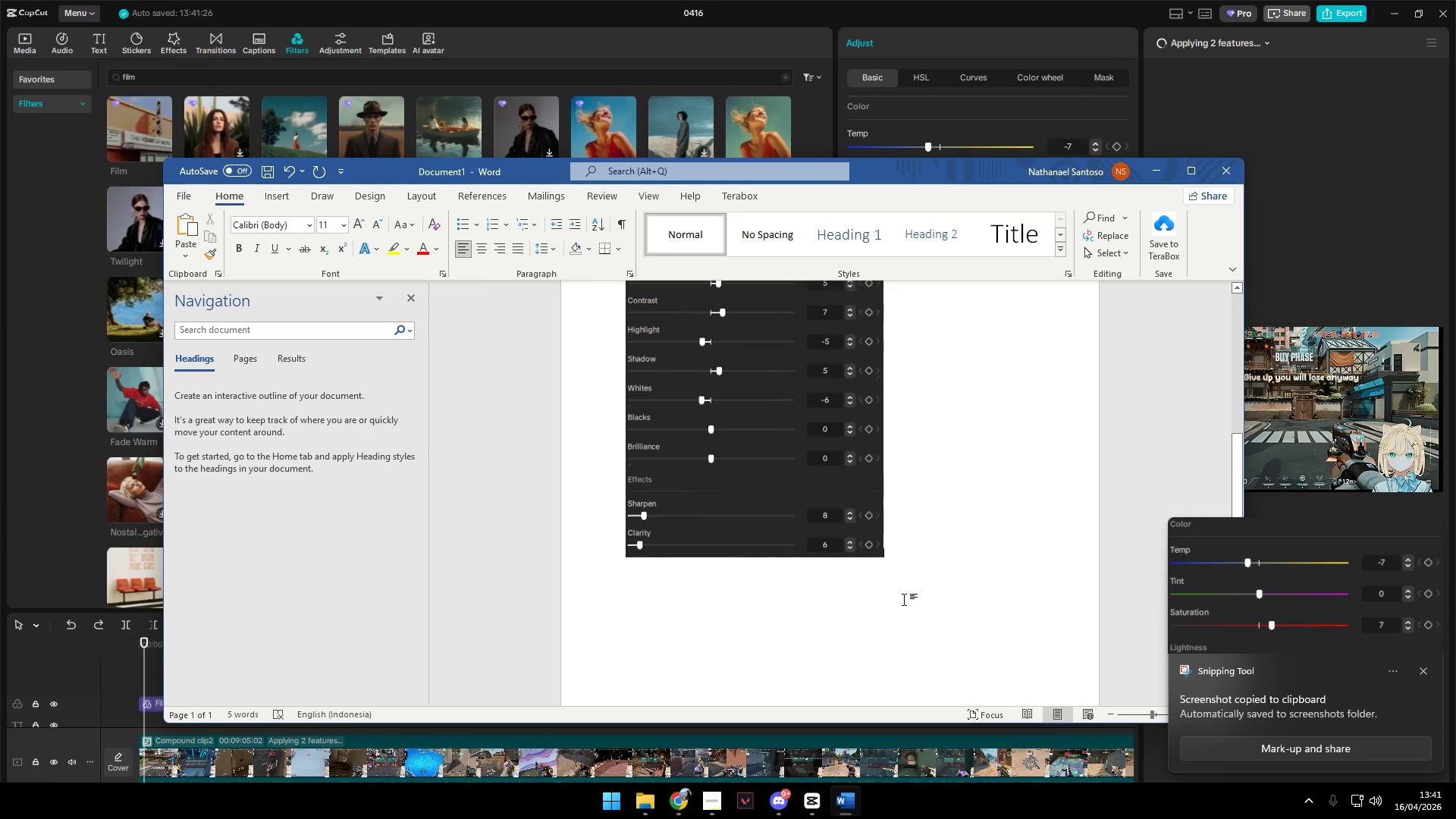 
key(Alt+Tab)
 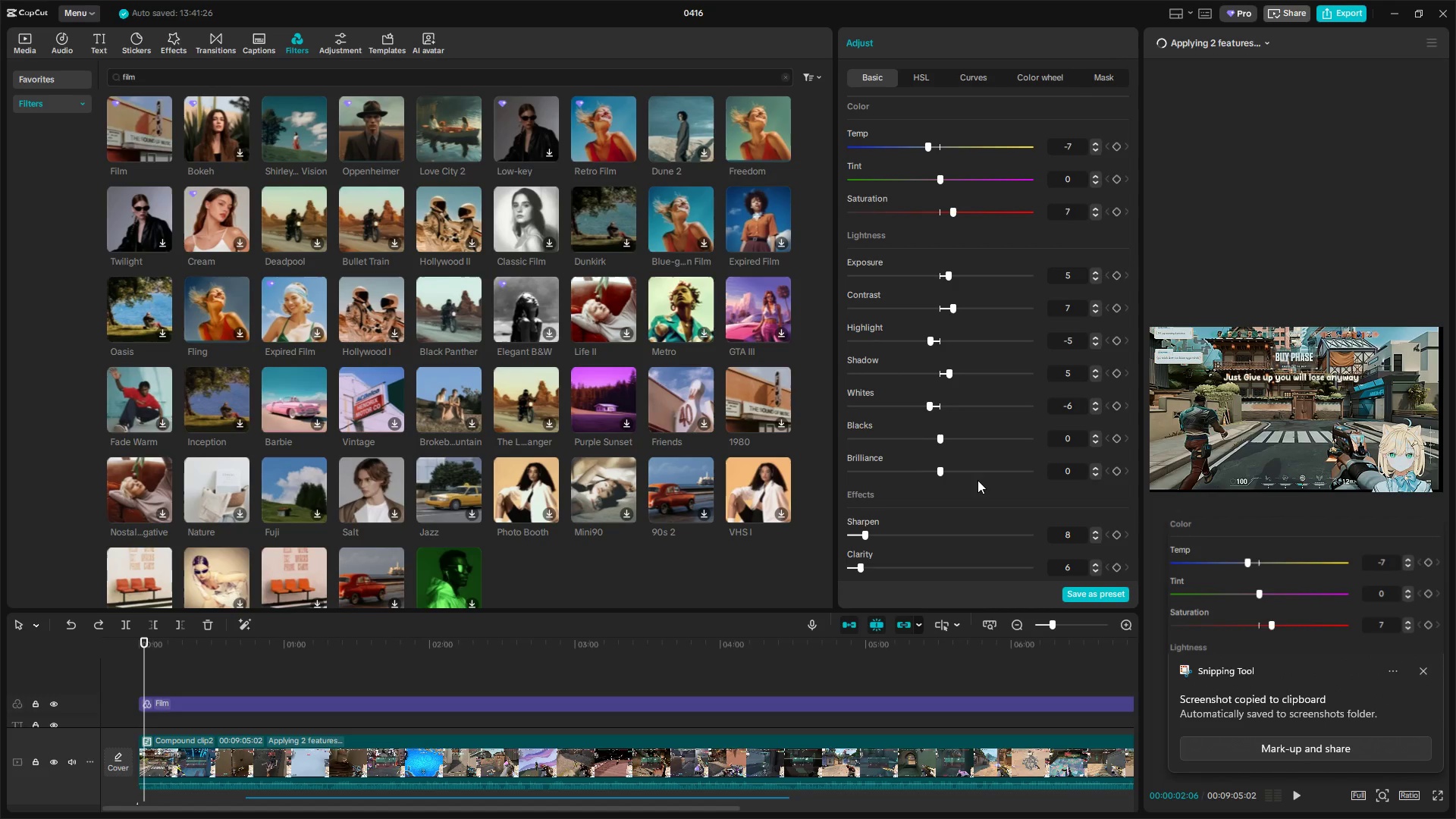 
scroll: coordinate [977, 467], scroll_direction: down, amount: 16.0
 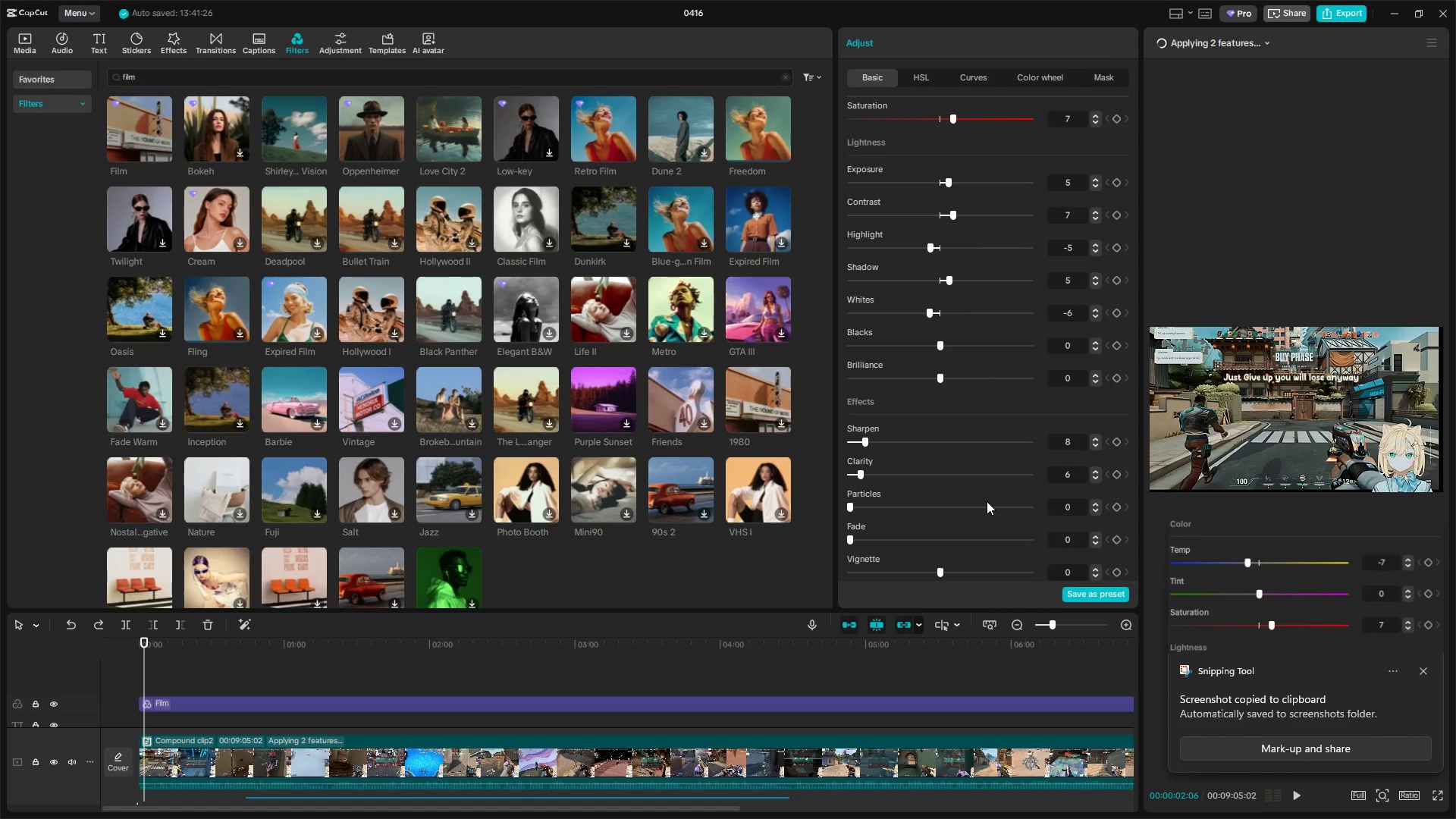 
key(Alt+AltLeft)
 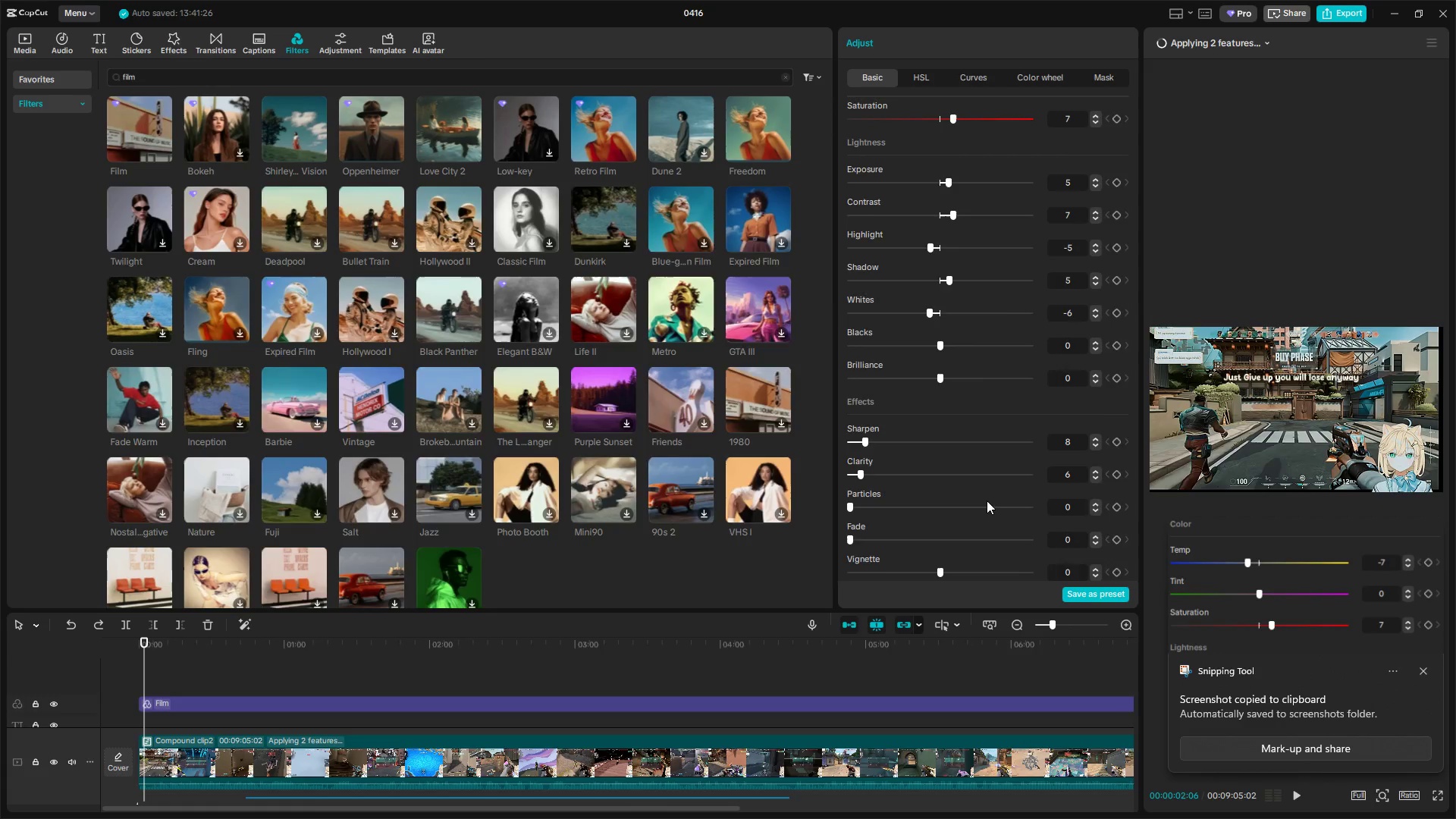 
key(Alt+Tab)
 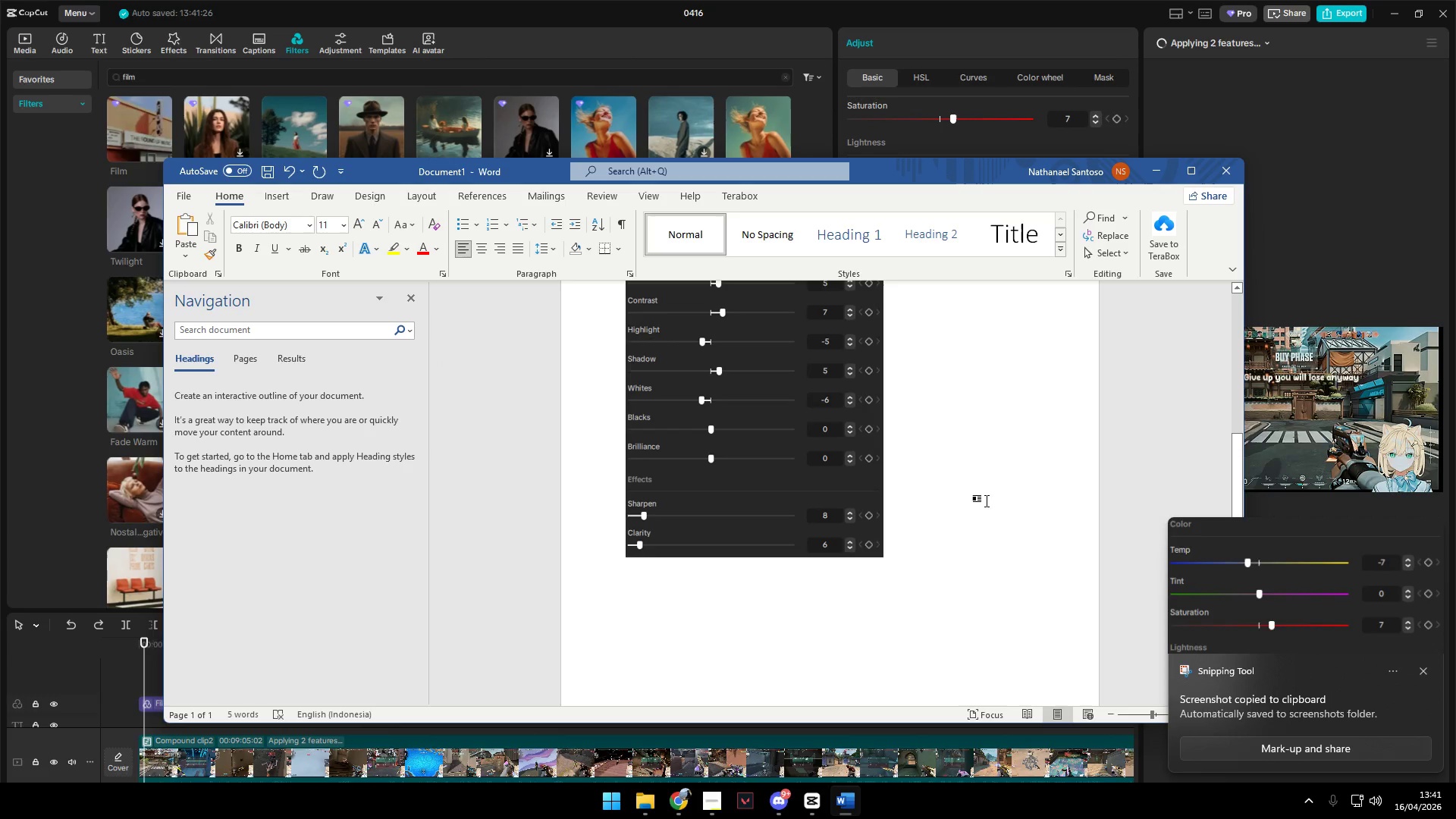 
left_click([912, 582])
 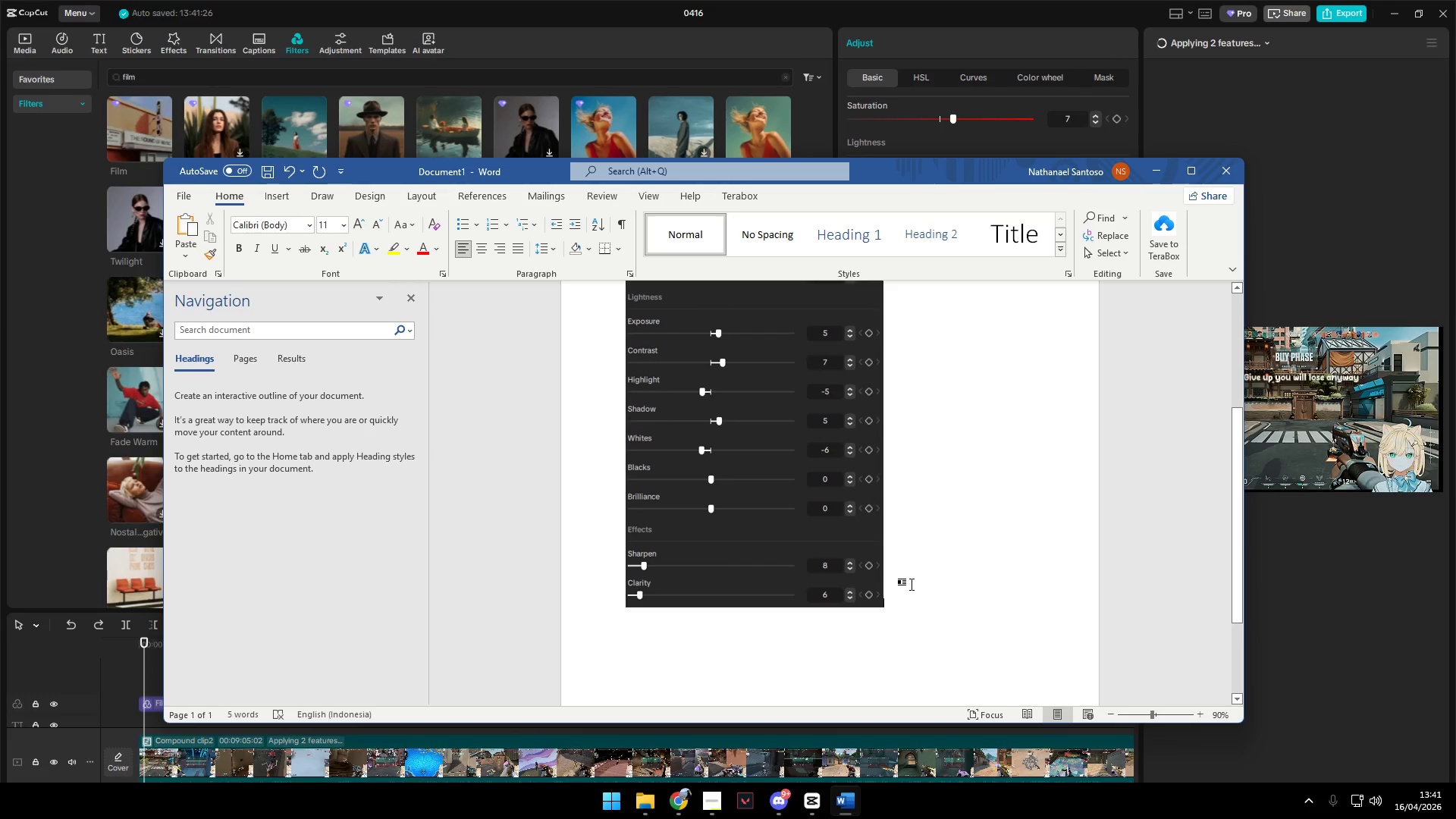 
scroll: coordinate [991, 514], scroll_direction: up, amount: 2.0
 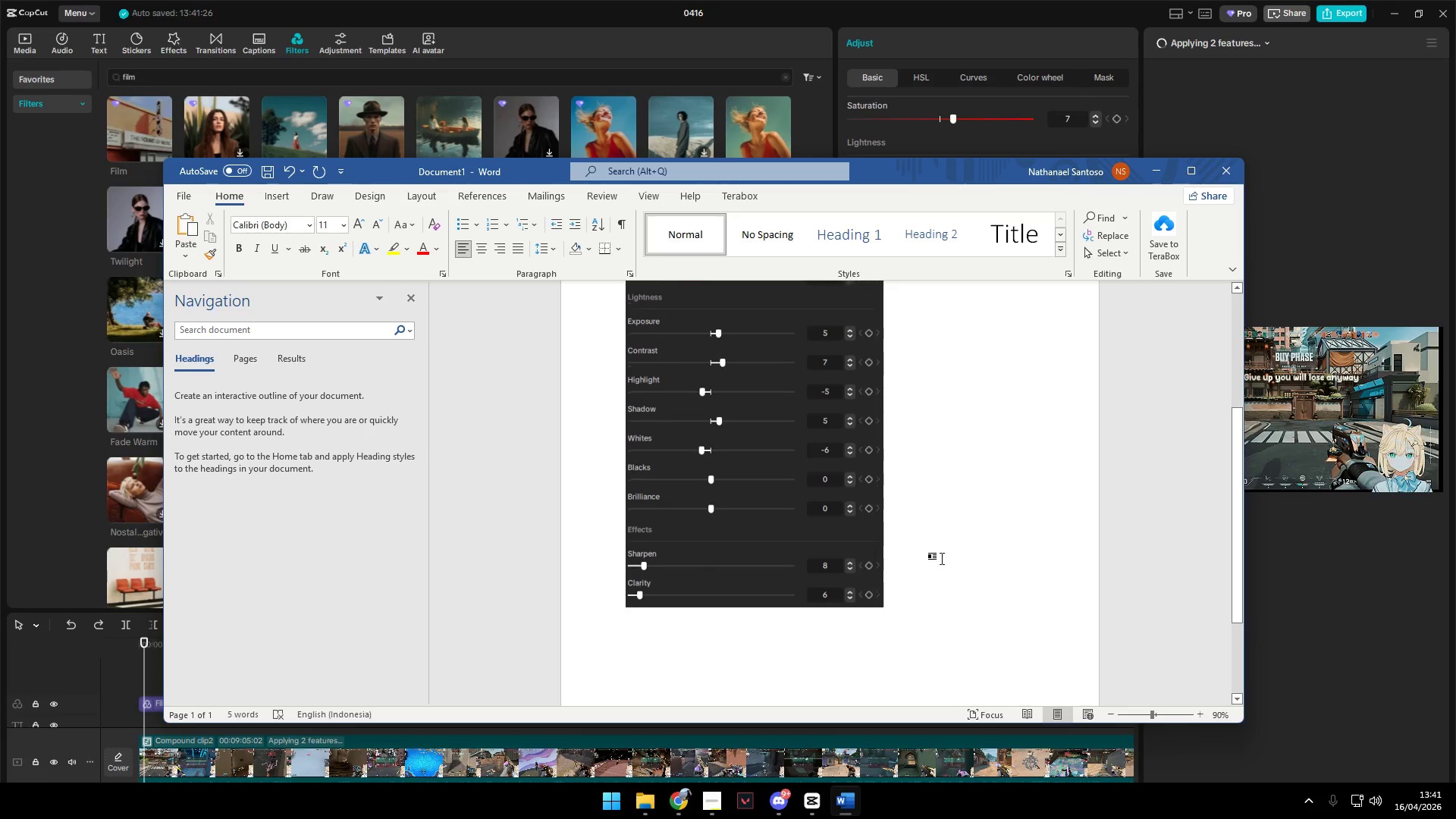 
key(Enter)
 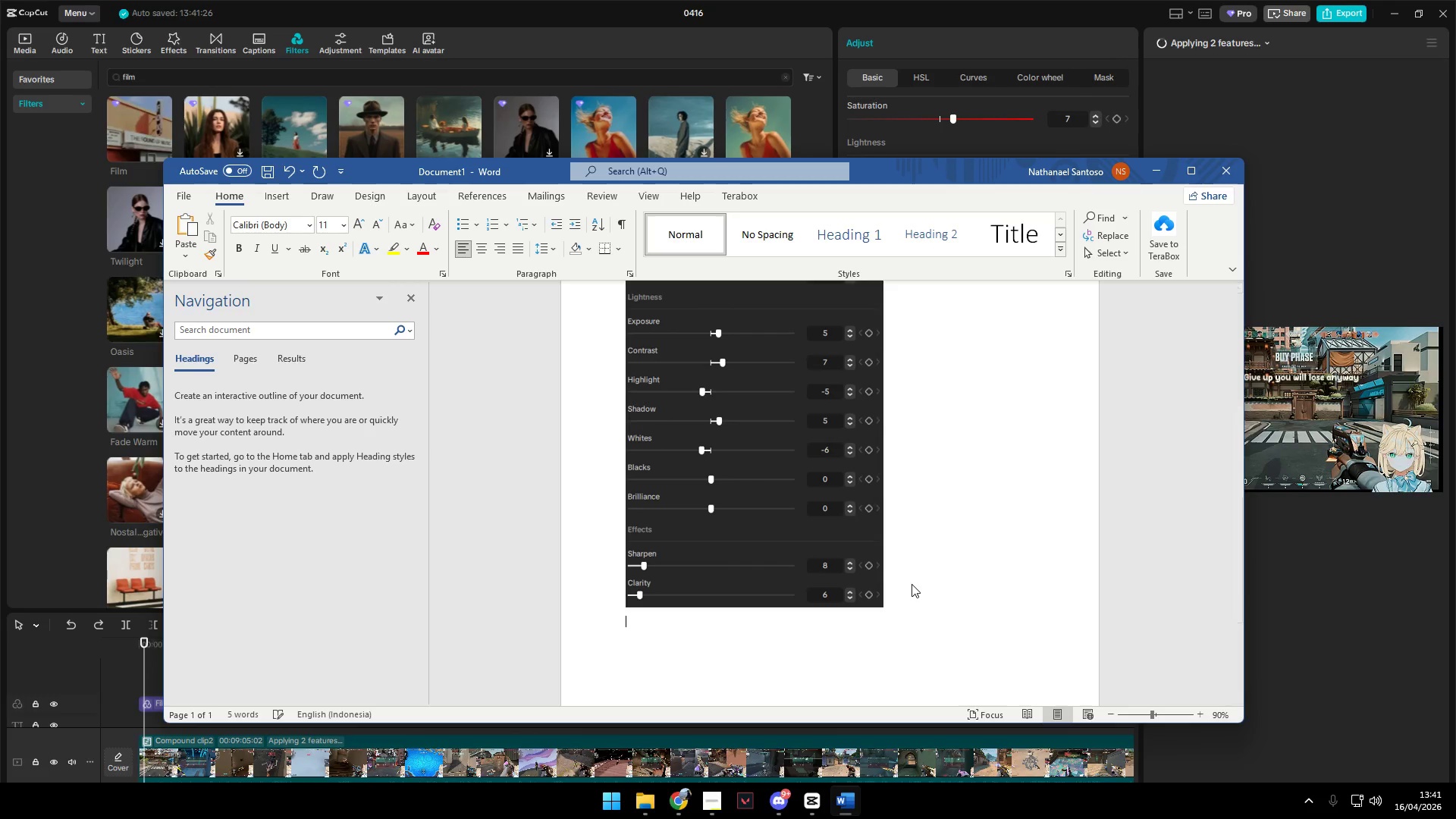 
key(Alt+AltLeft)
 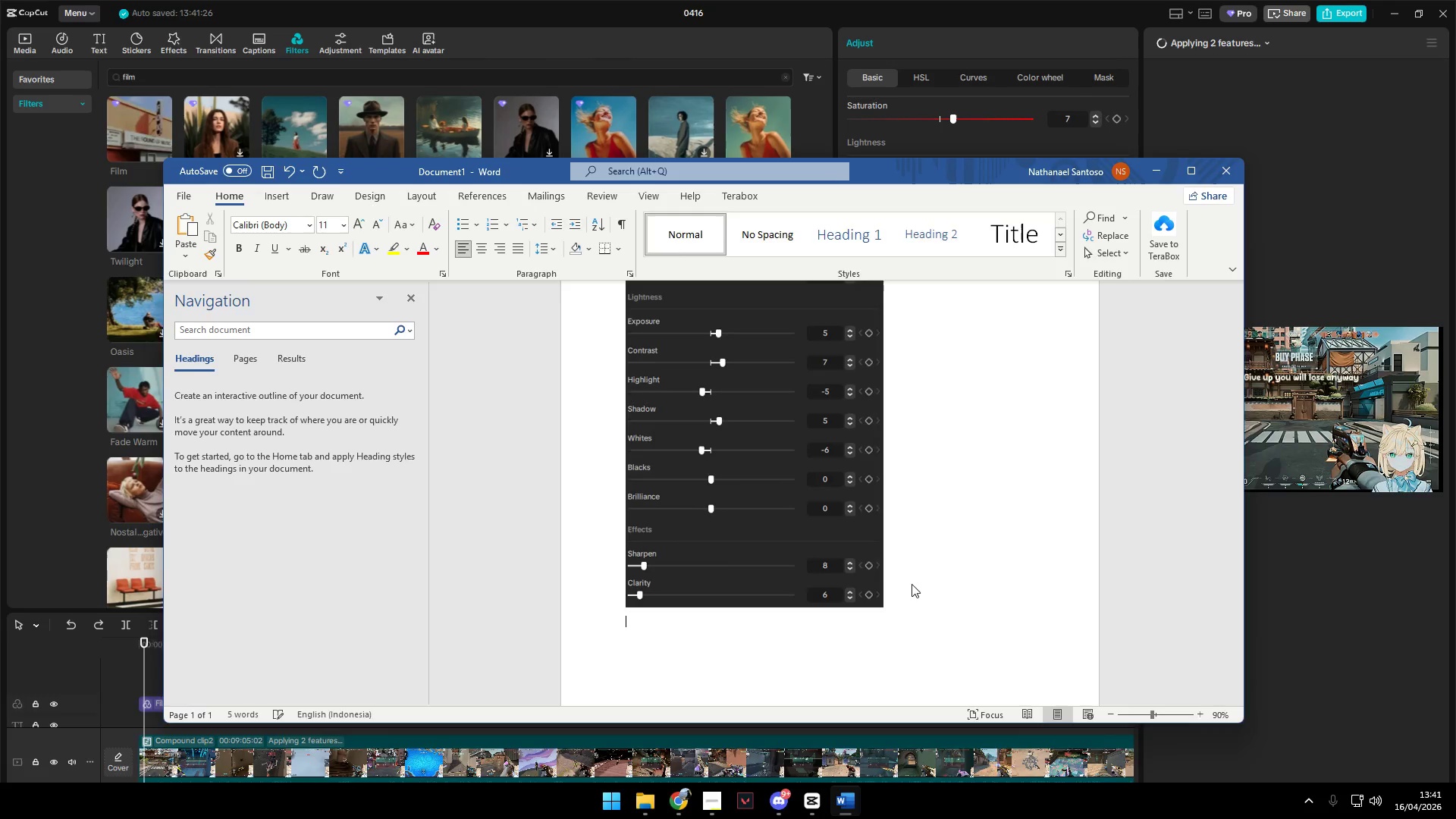 
key(Alt+Tab)
 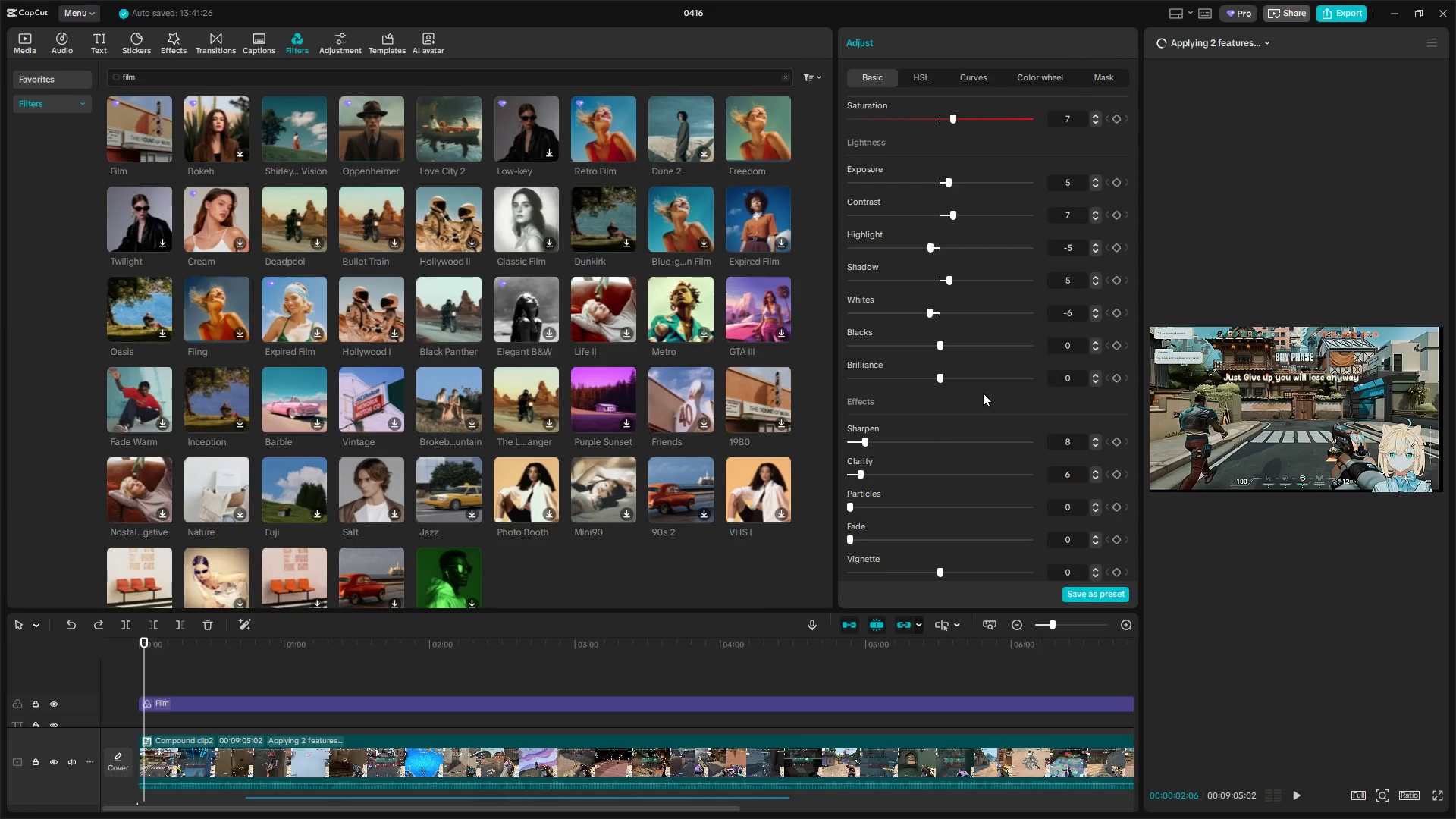 
key(Alt+AltLeft)
 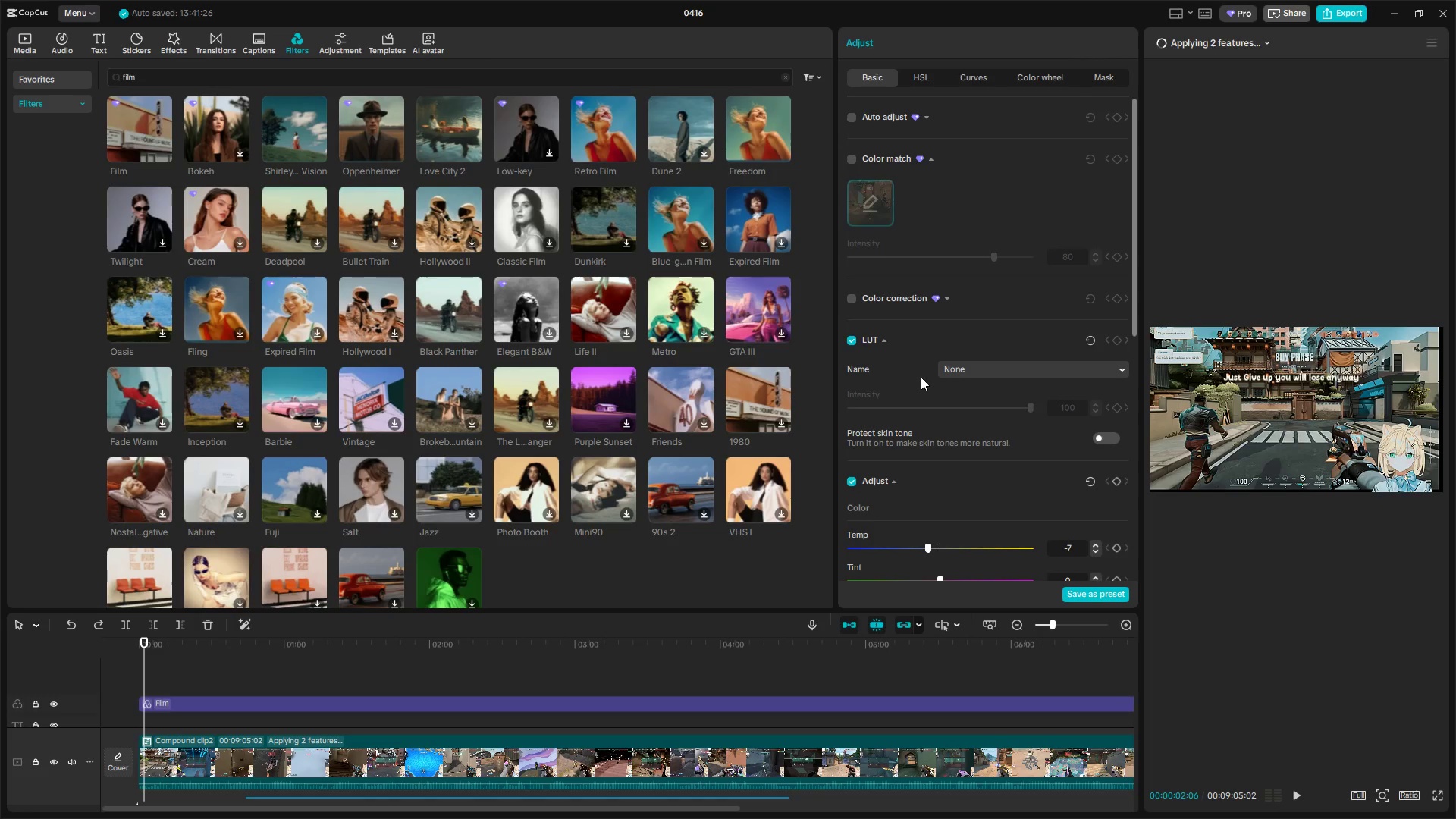 
key(Alt+Tab)
 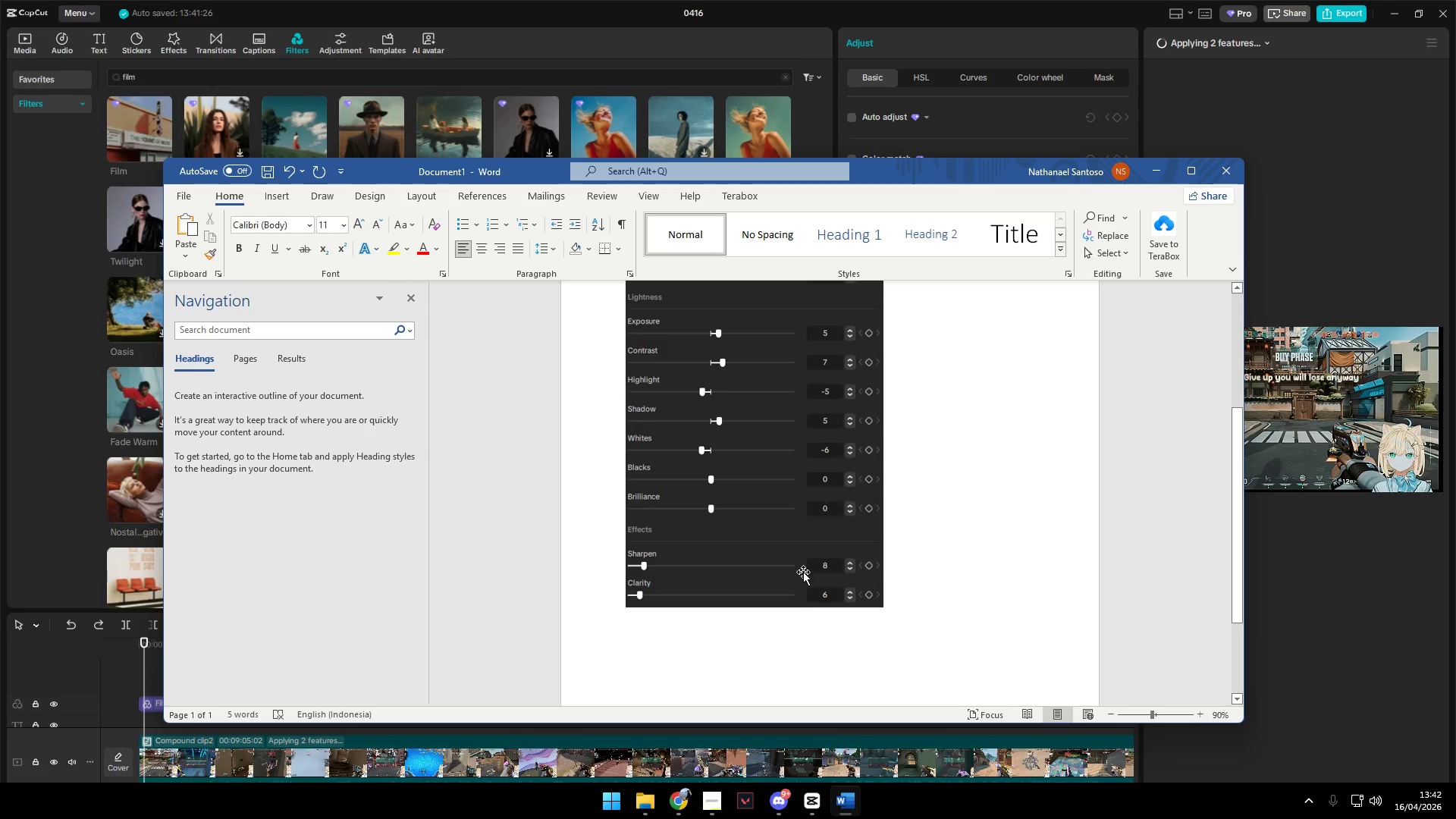 
scroll: coordinate [951, 341], scroll_direction: up, amount: 21.0
 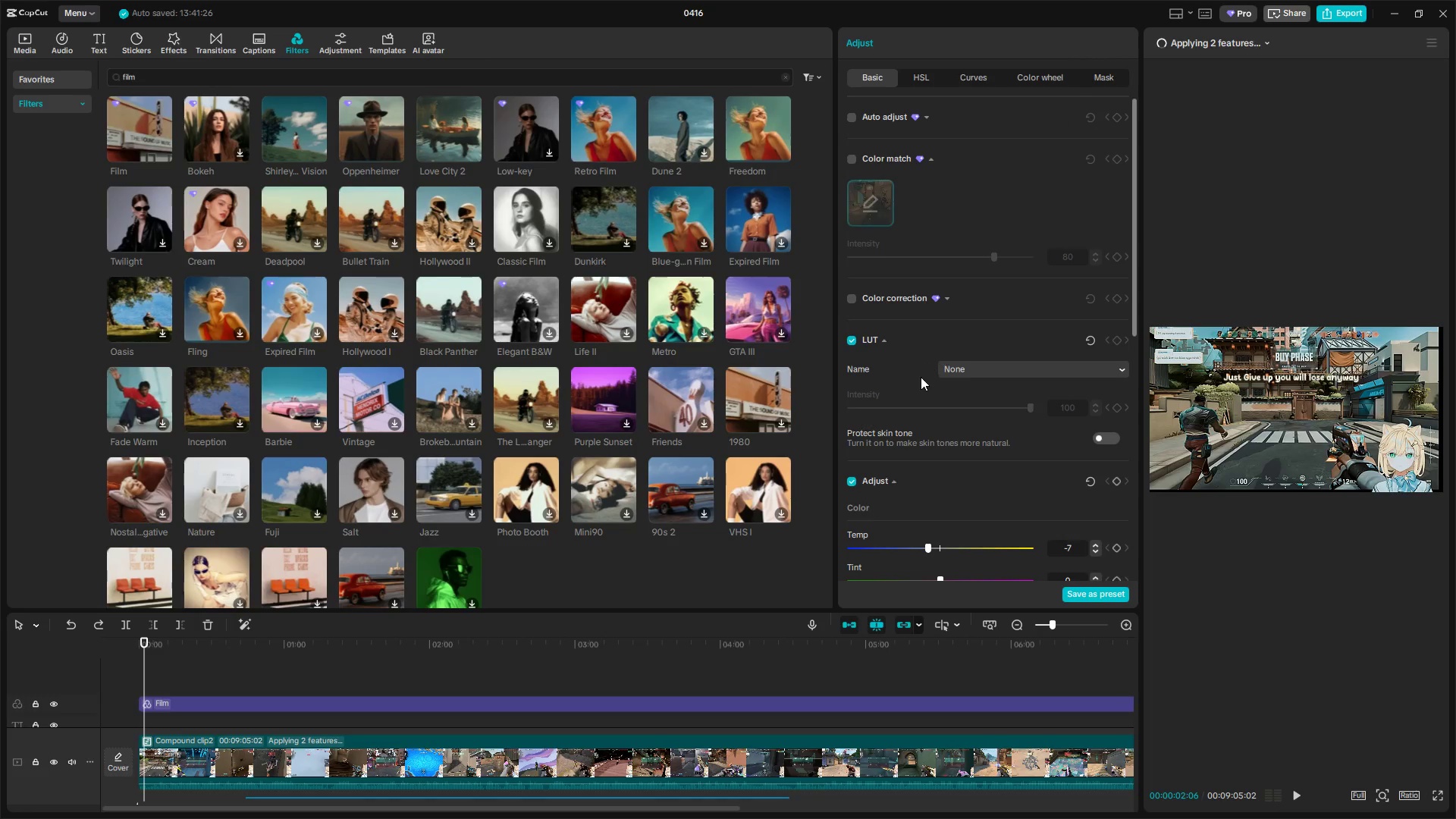 
type(+ using fim)
key(Backspace)
type(lm filter provided by capcut)
 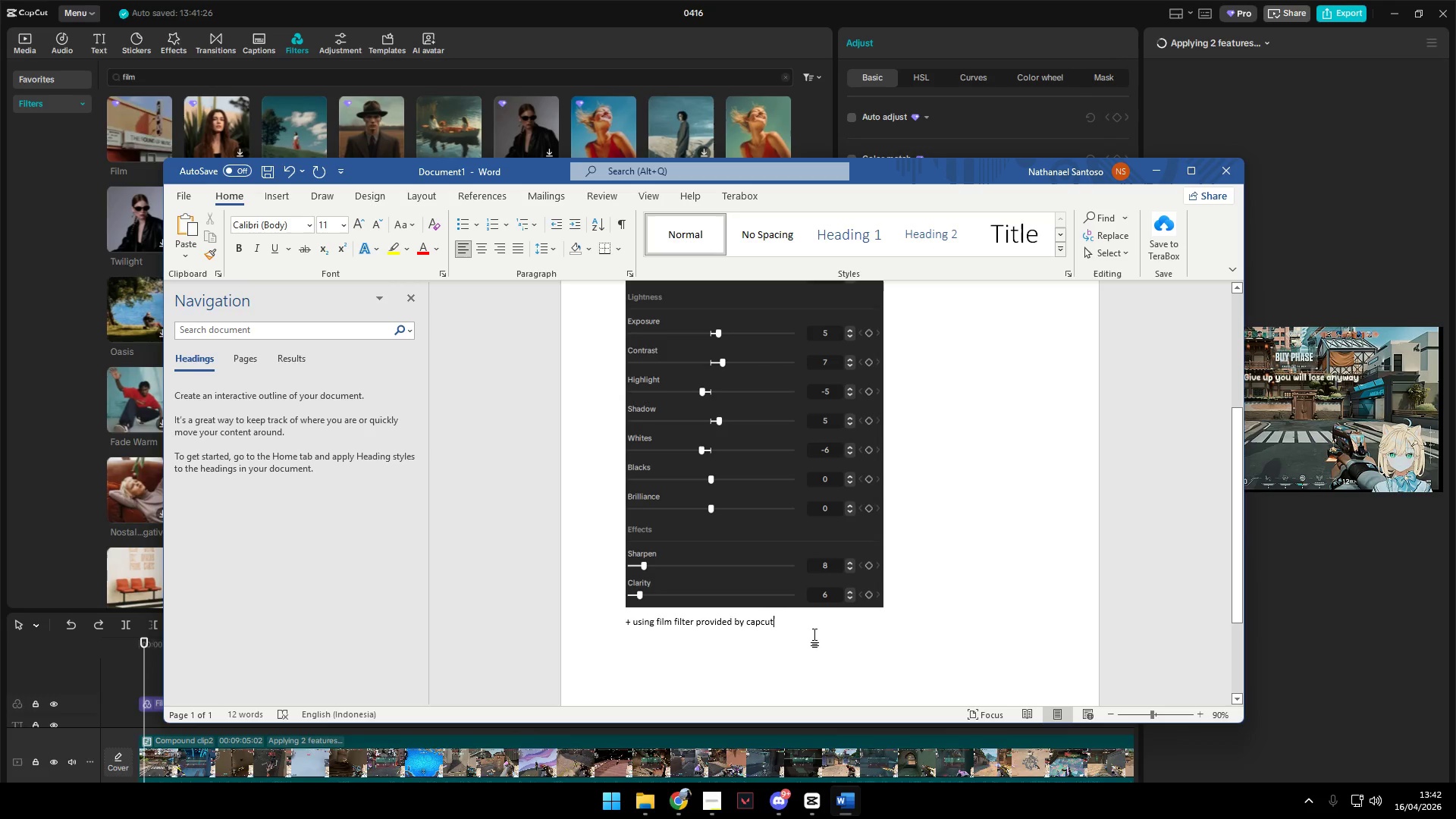 
key(Alt+AltLeft)
 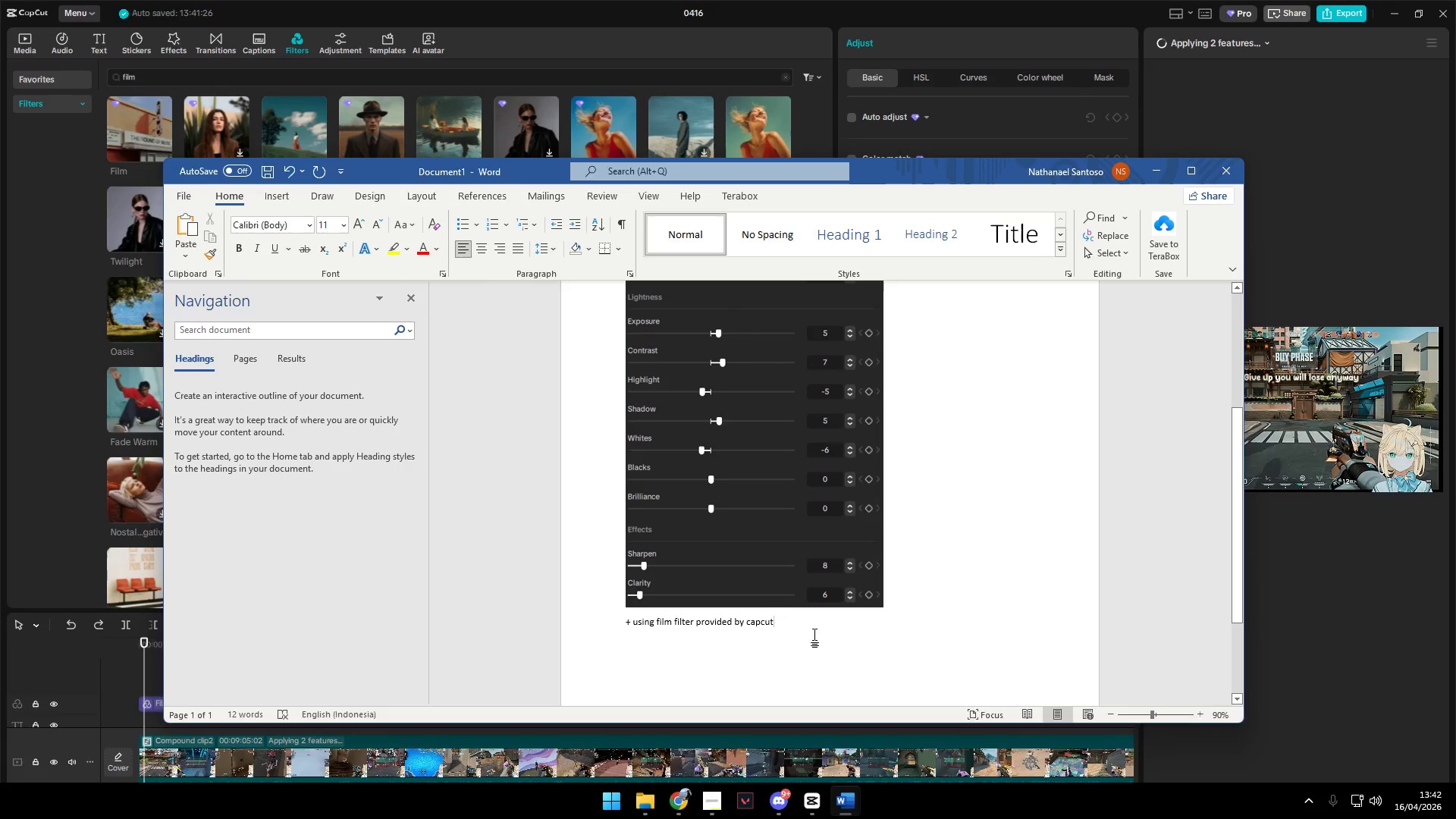 
key(Alt+Tab)
 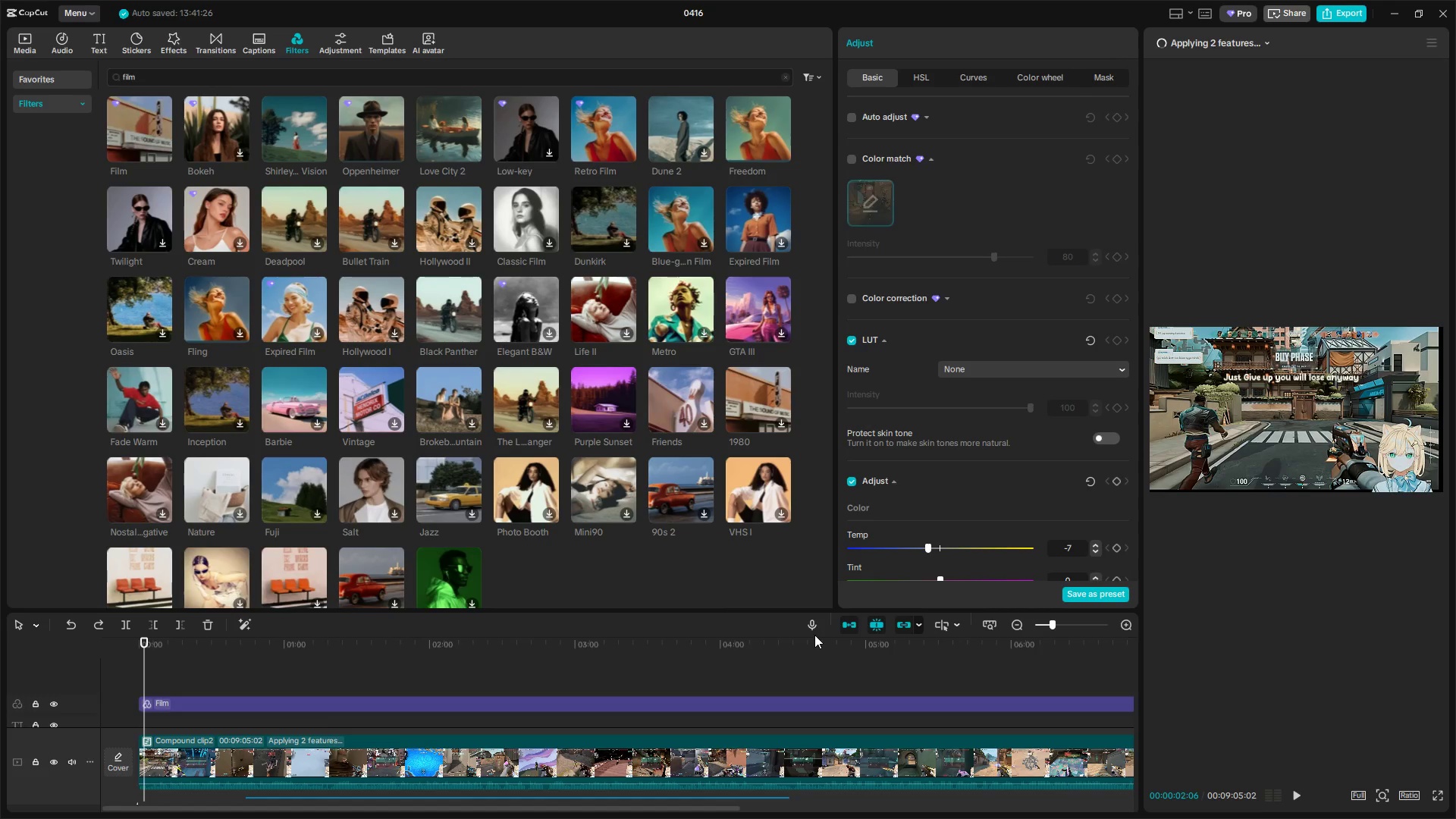 
key(Escape)
 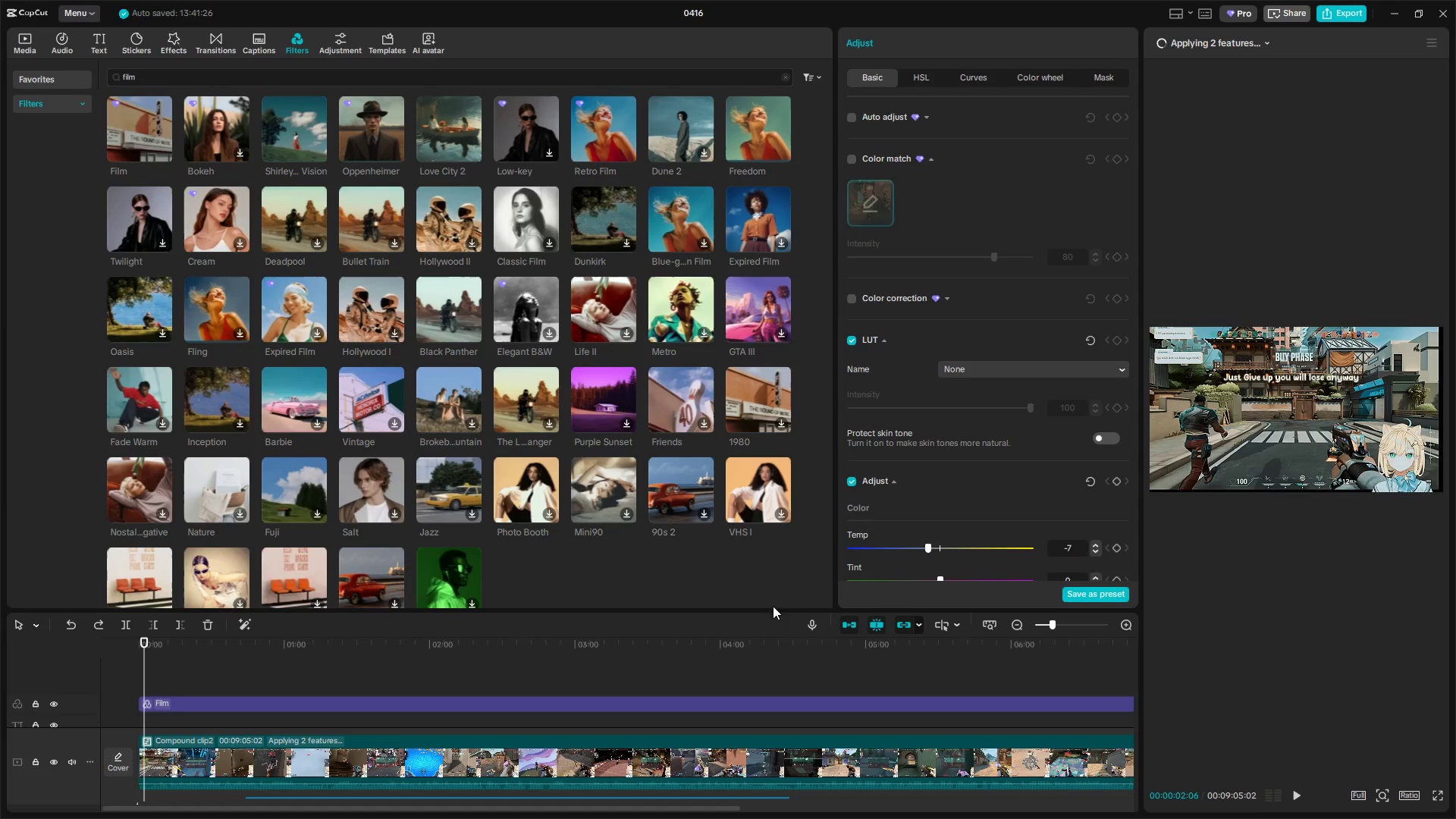 
left_click_drag(start_coordinate=[767, 611], to_coordinate=[779, 286])
 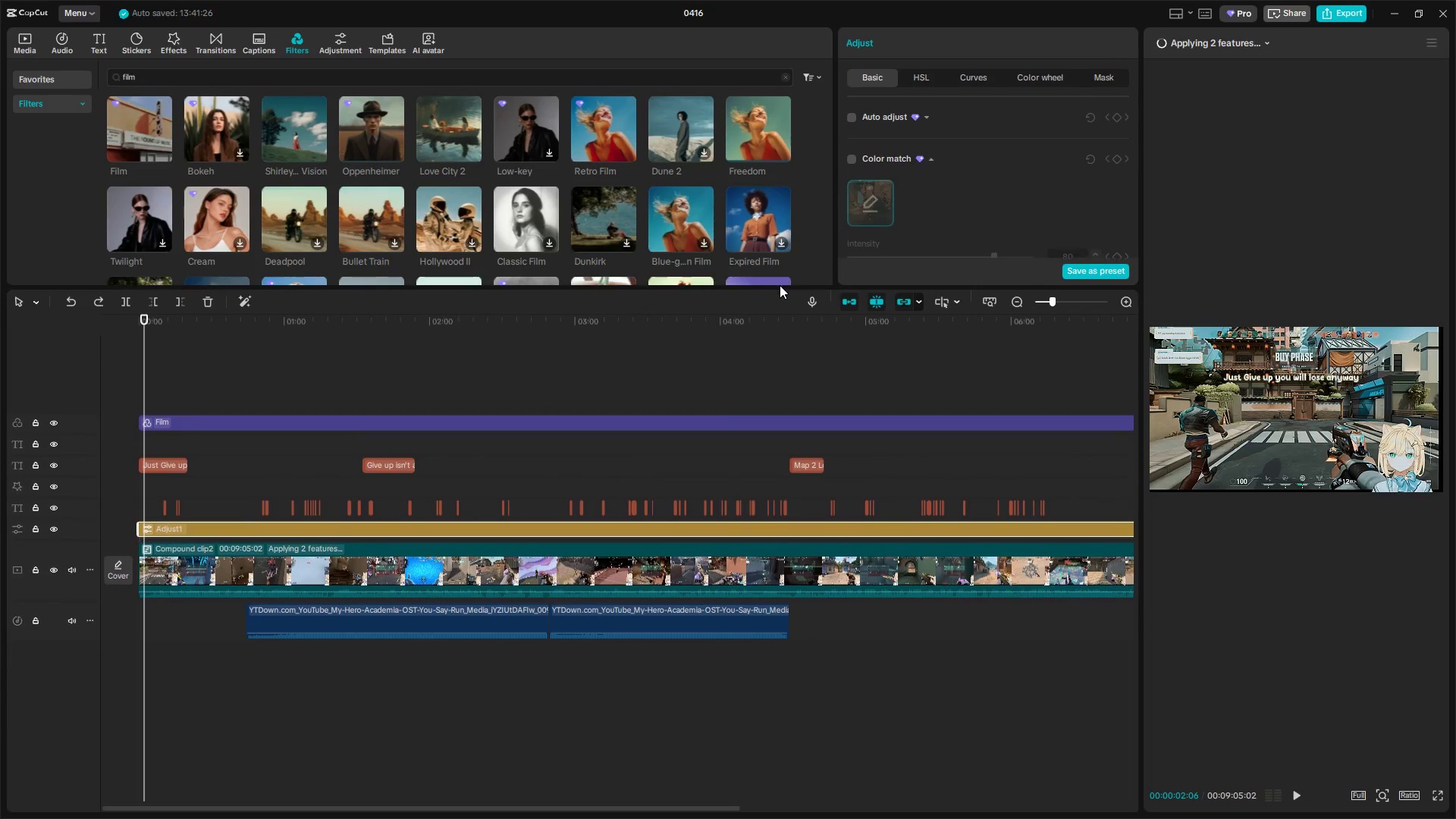 
key(Alt+Tab)
 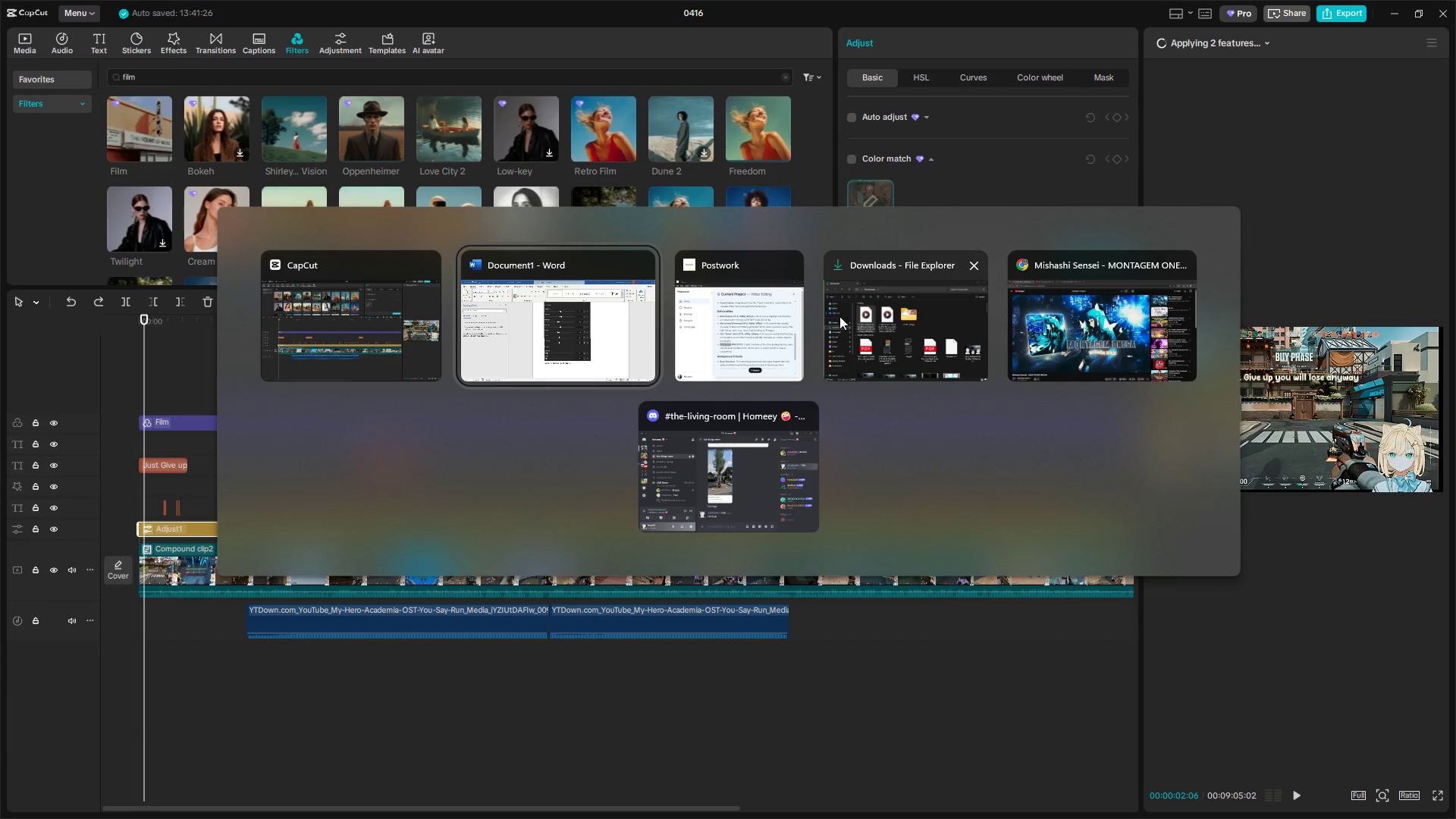 
key(Alt+Tab)